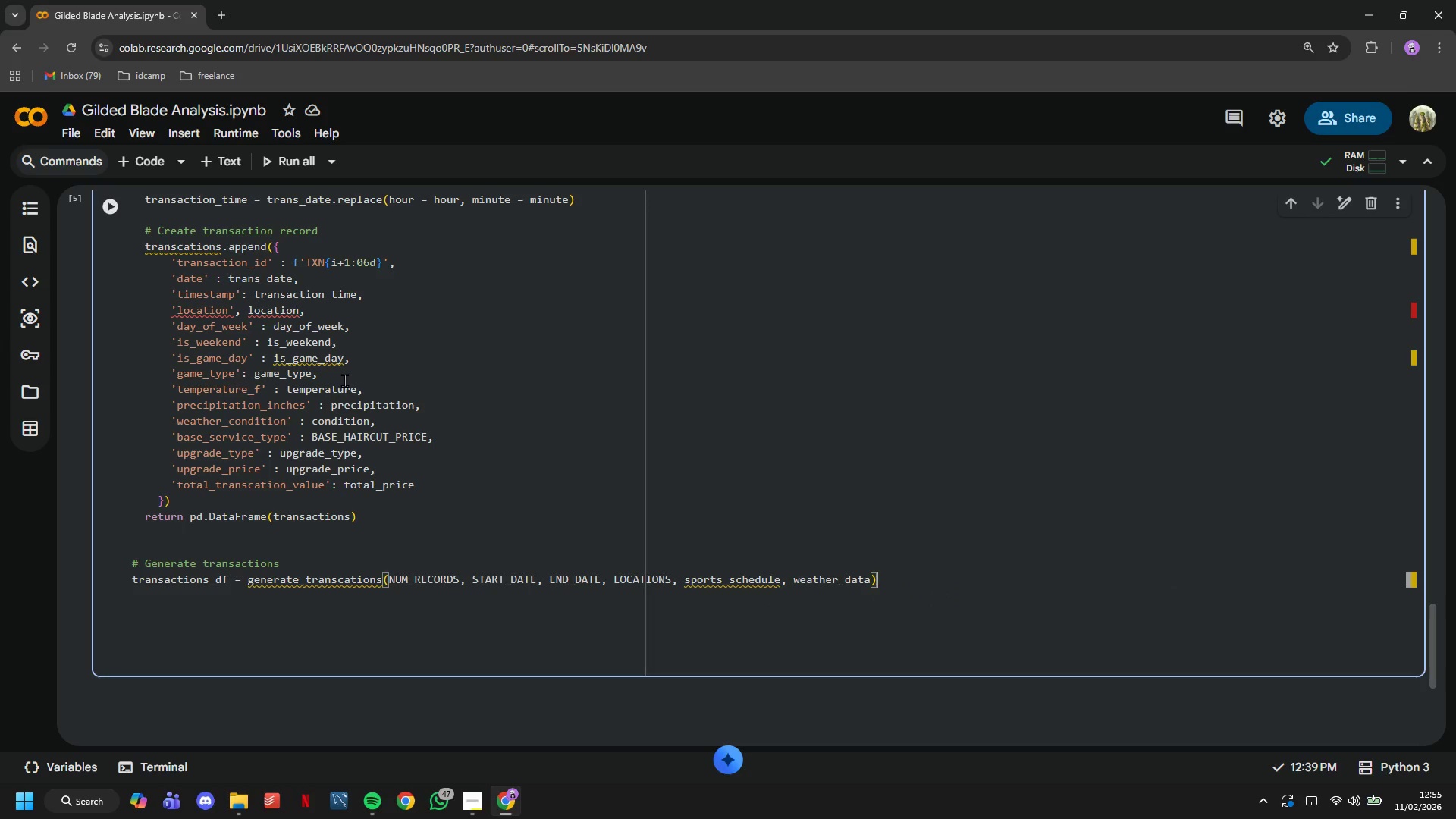 
 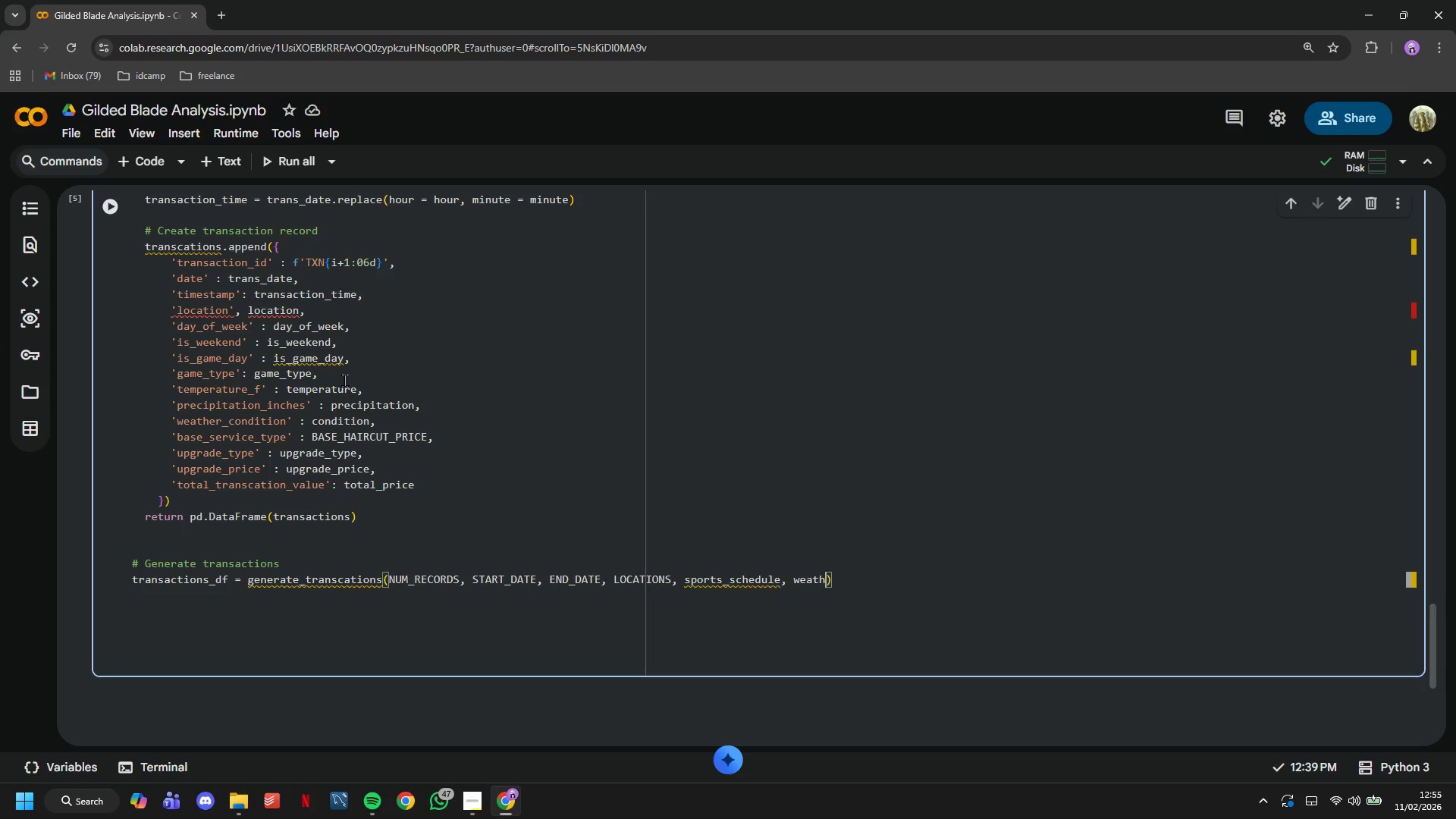 
key(ArrowRight)
 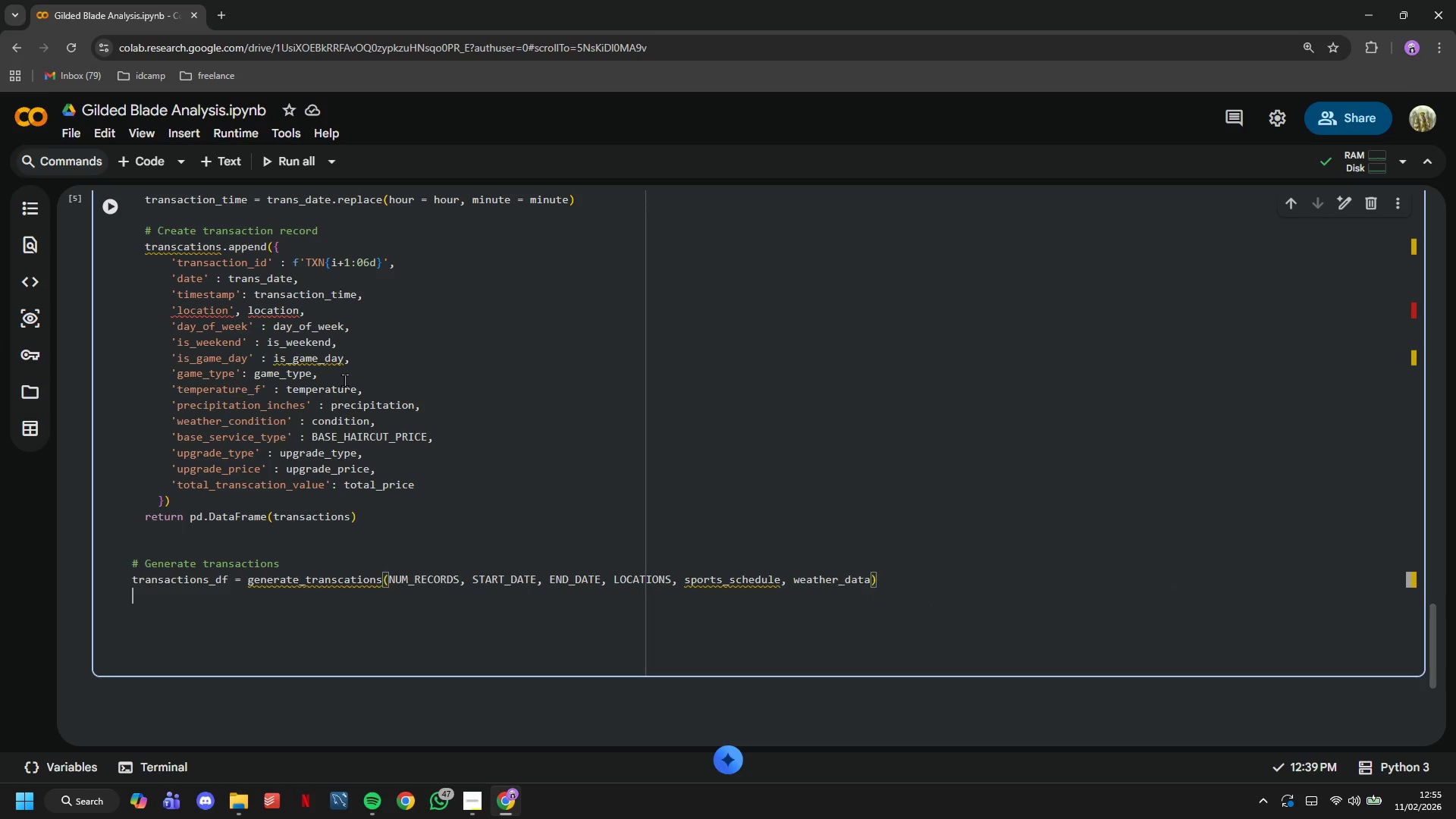 
key(ArrowDown)
 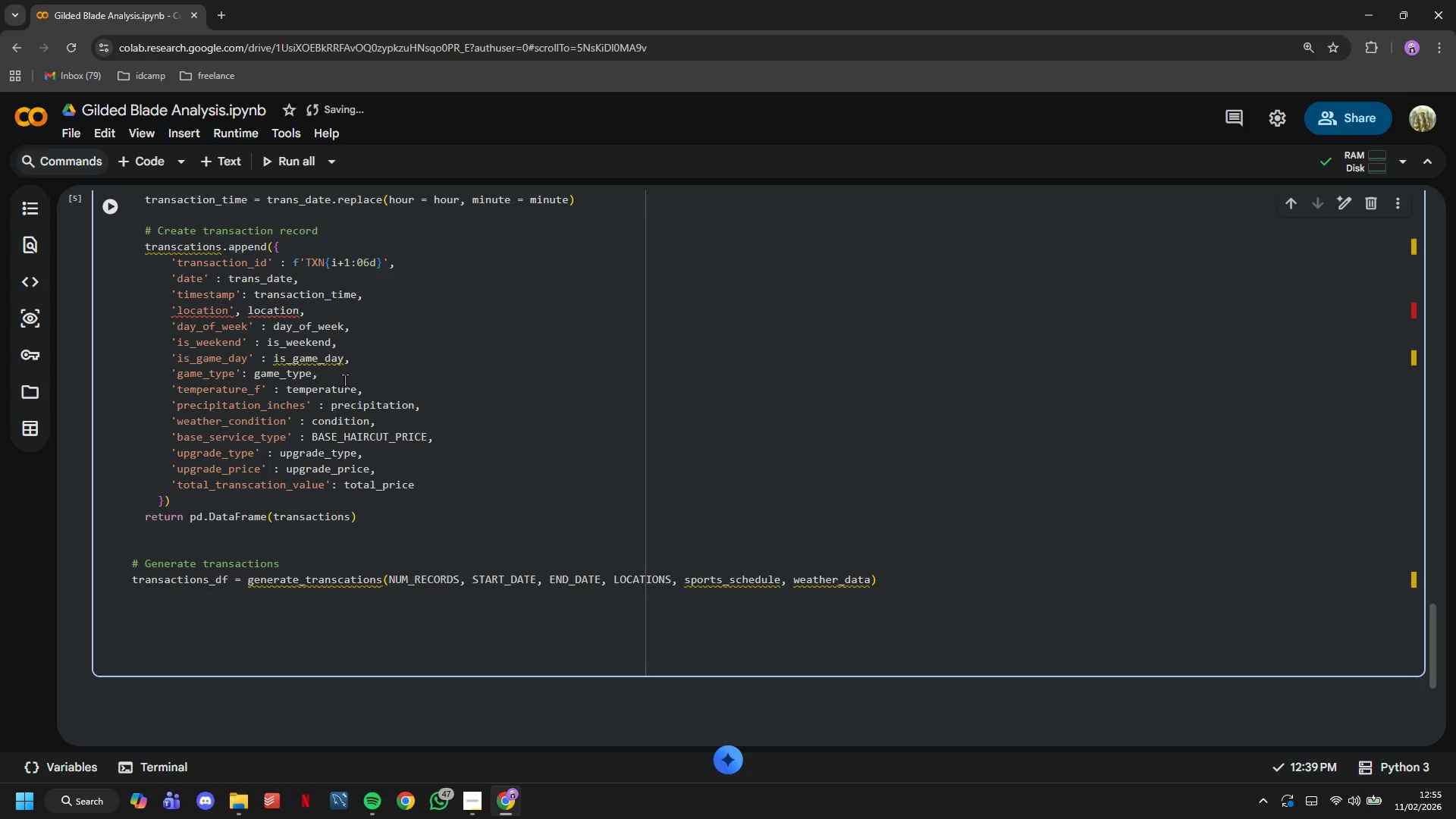 
key(Backspace)
 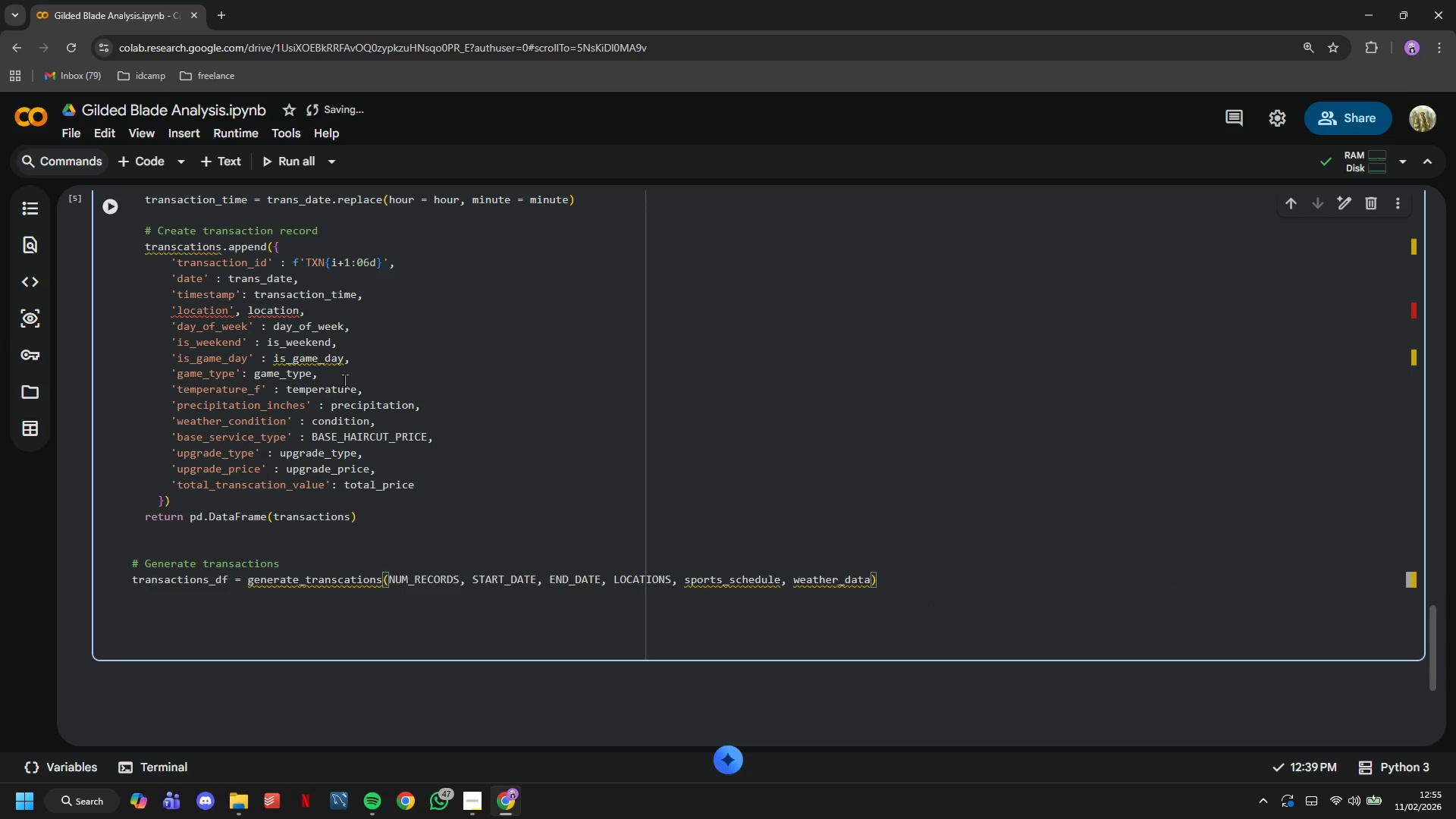 
key(Enter)
 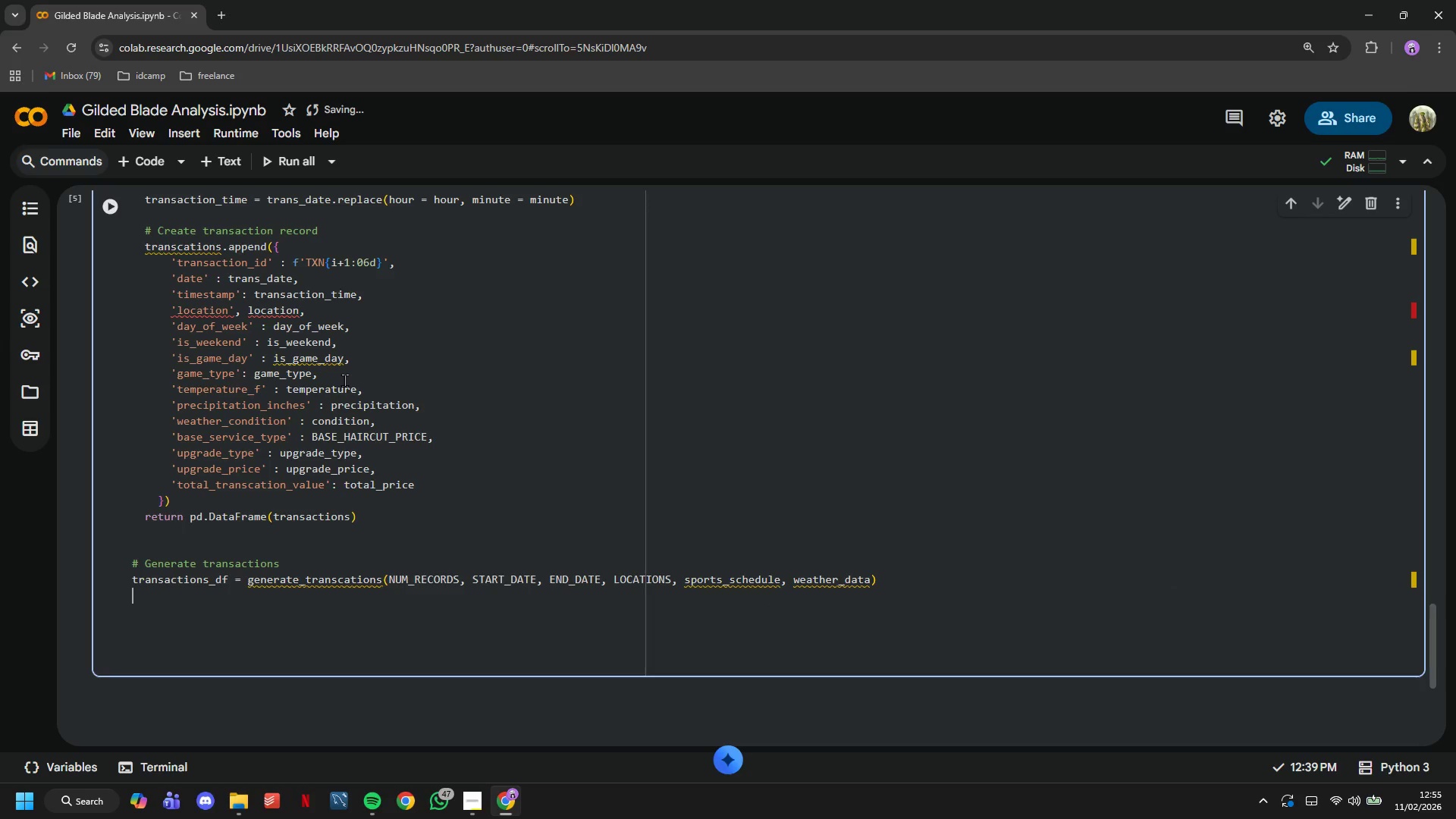 
key(Enter)
 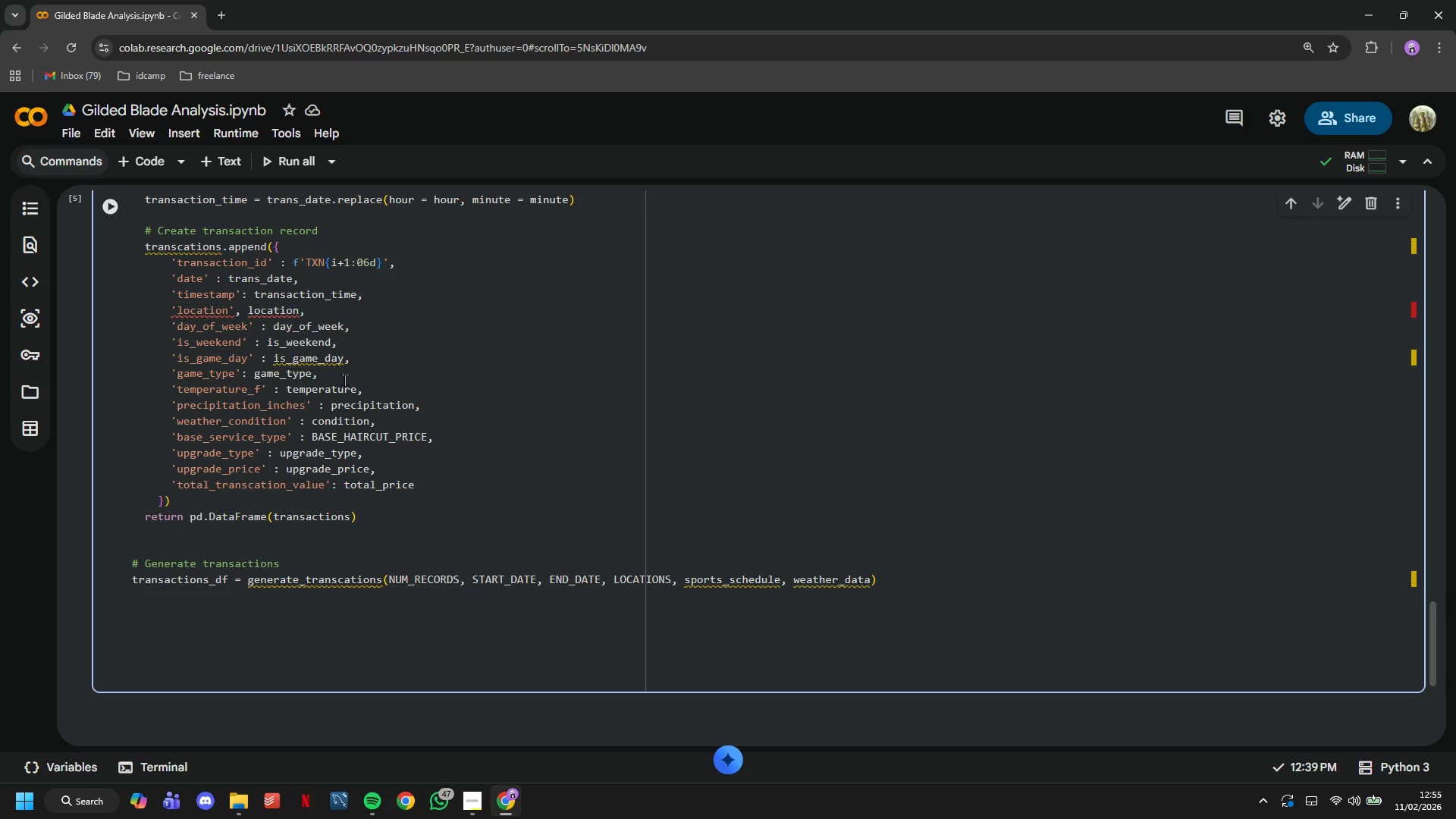 
type(print()
 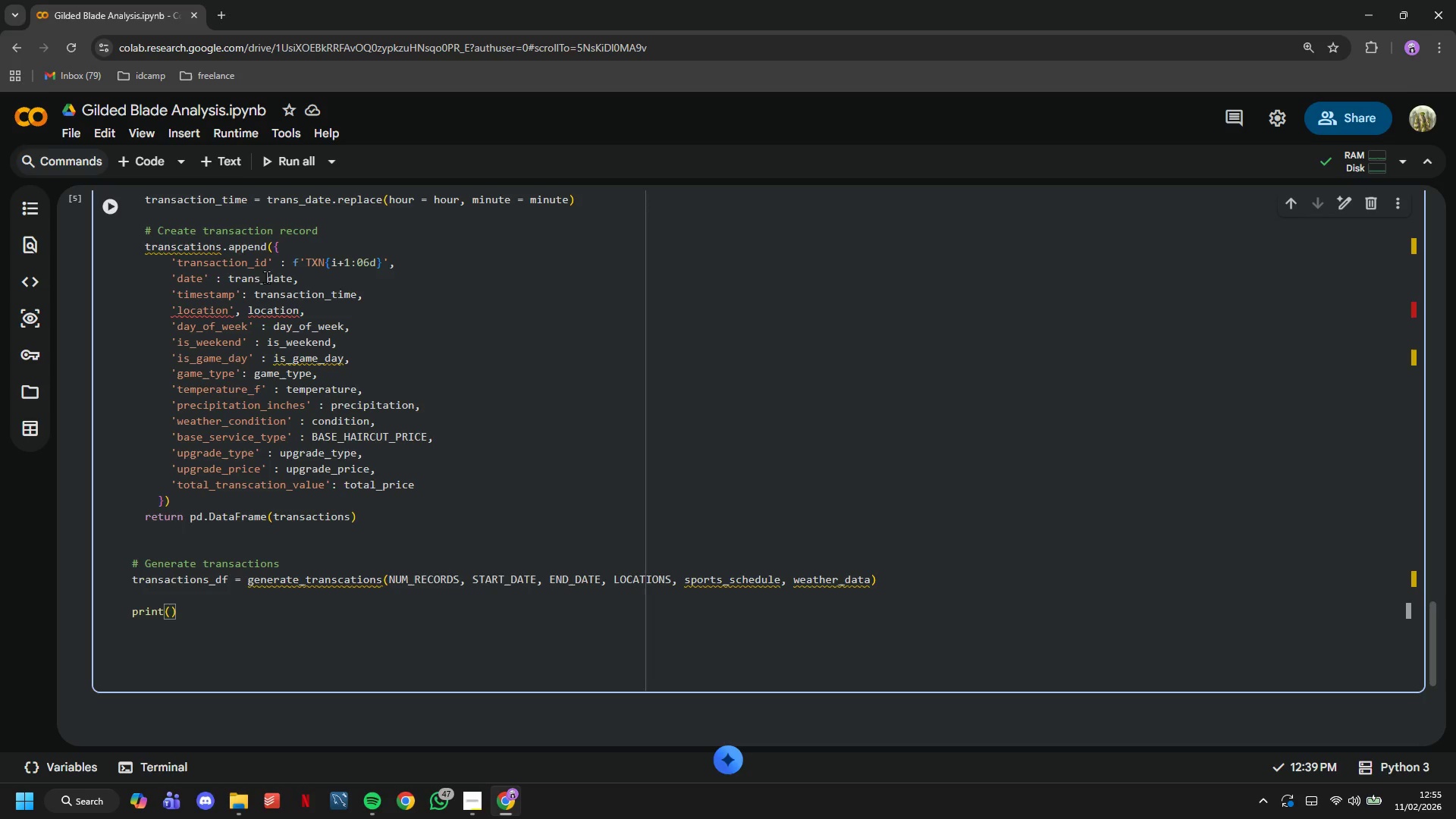 
scroll: coordinate [388, 355], scroll_direction: down, amount: 8.0
 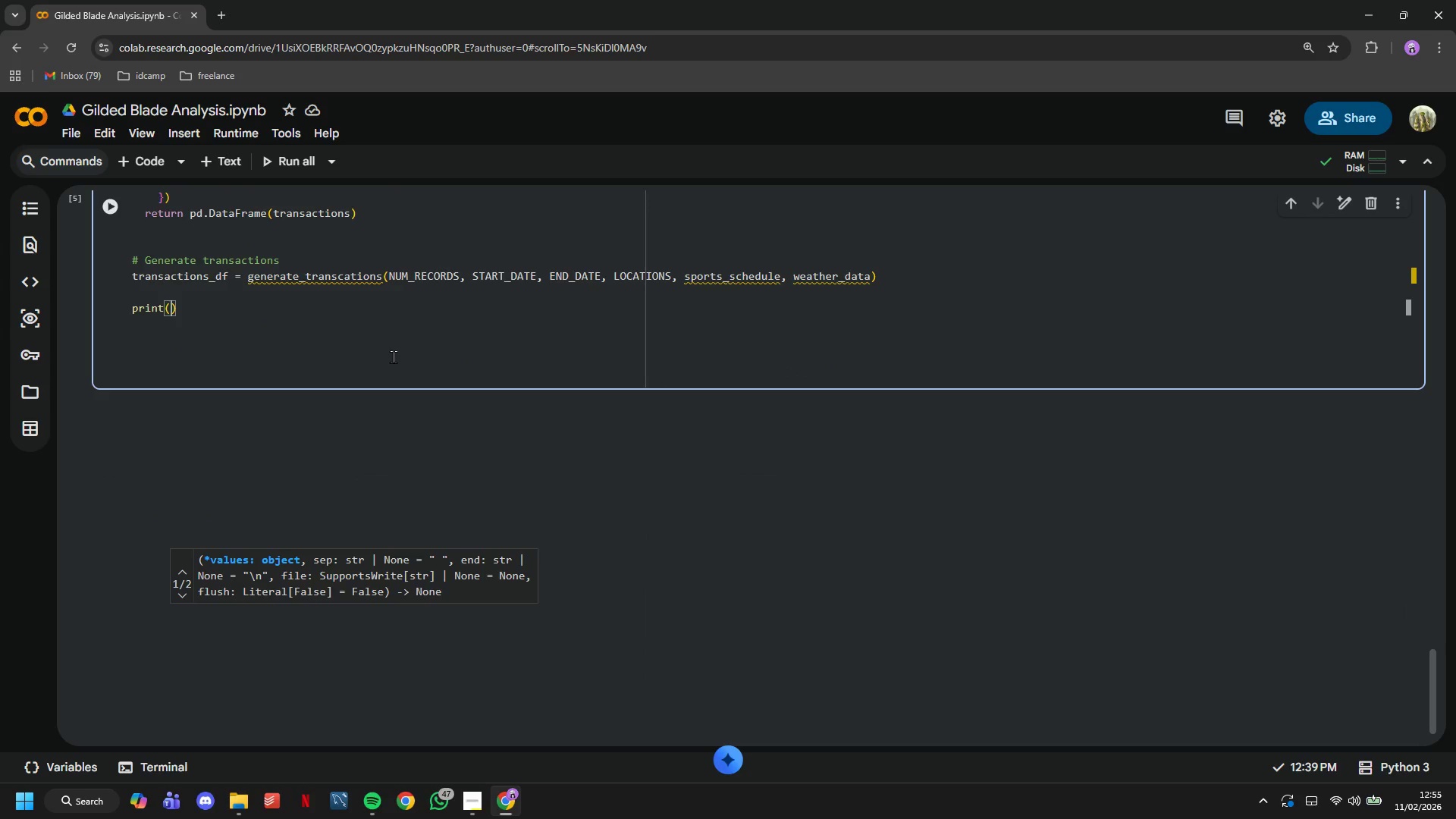 
type(f" Gnerated {len(transactions_df)
 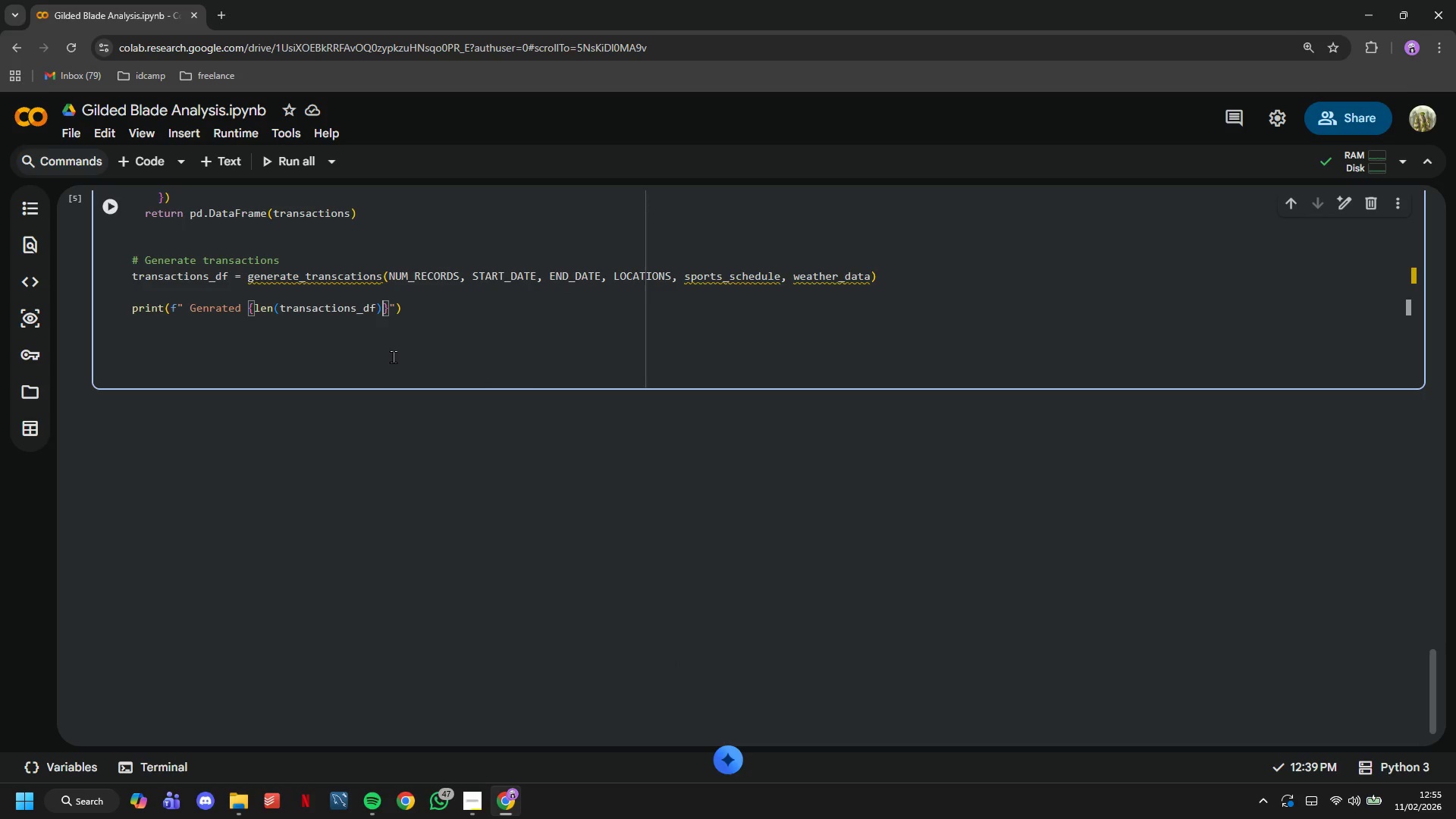 
 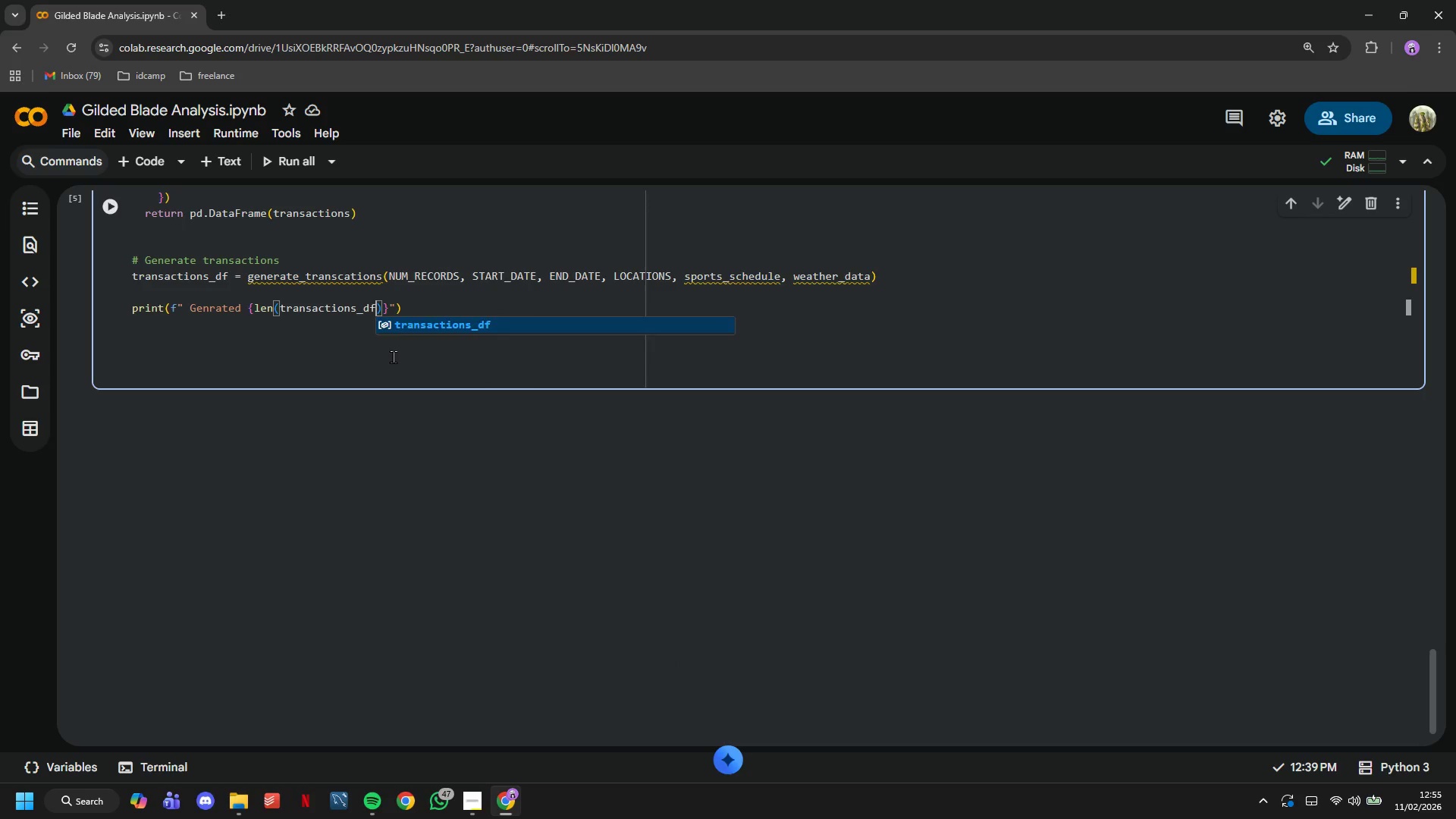 
key(ArrowRight)
 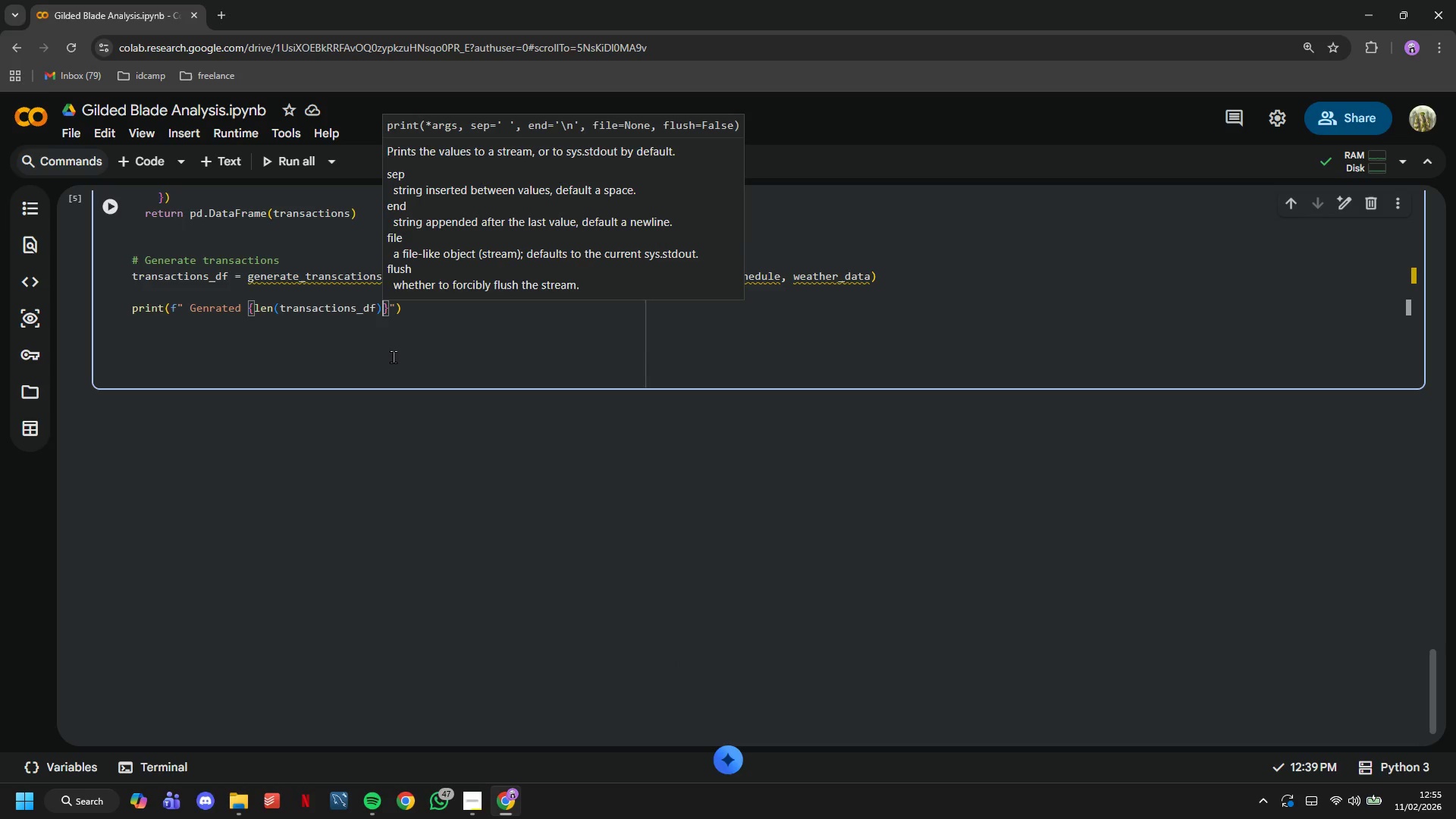 
key(ArrowRight)
 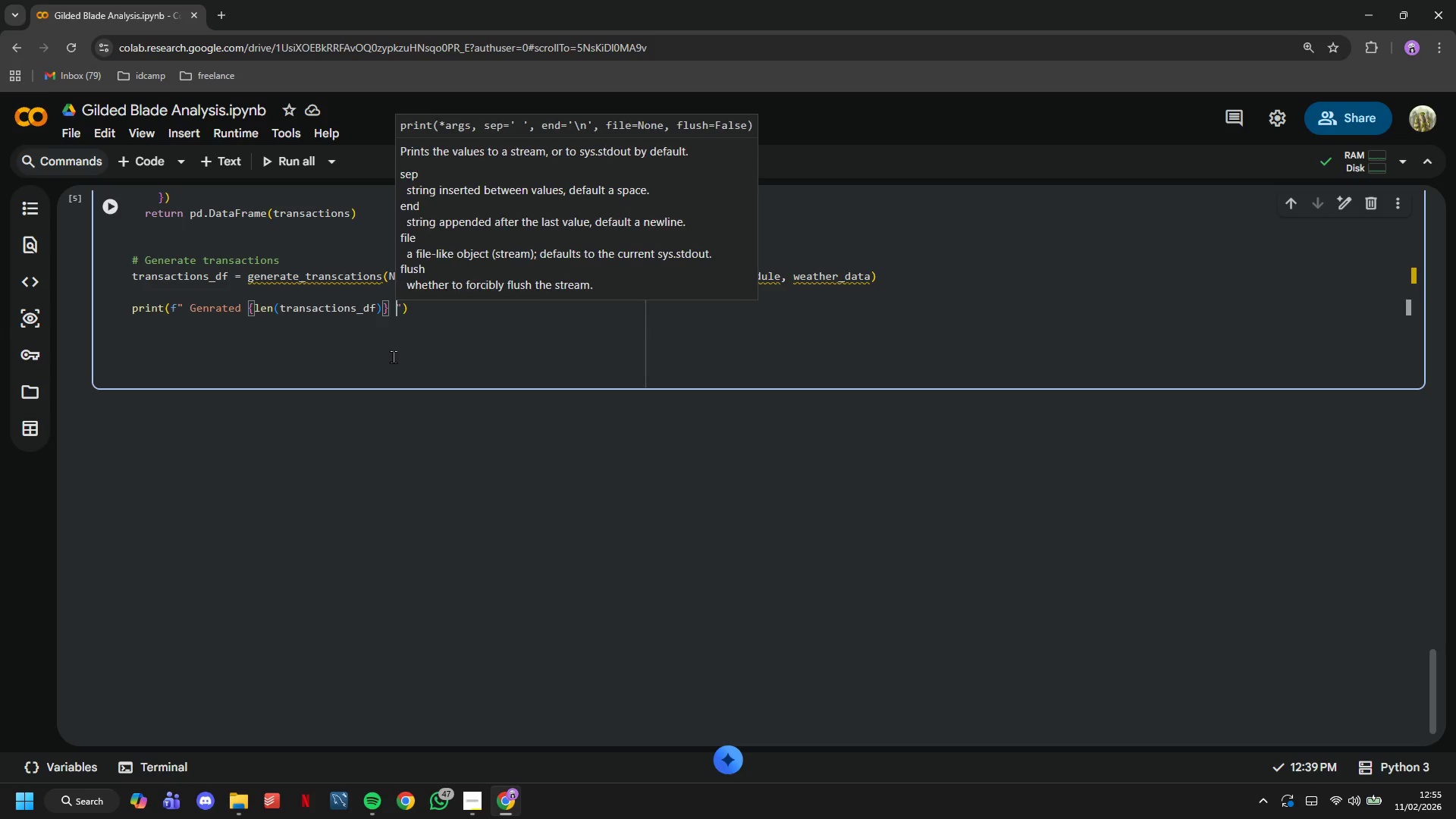 
type( transactions records)
 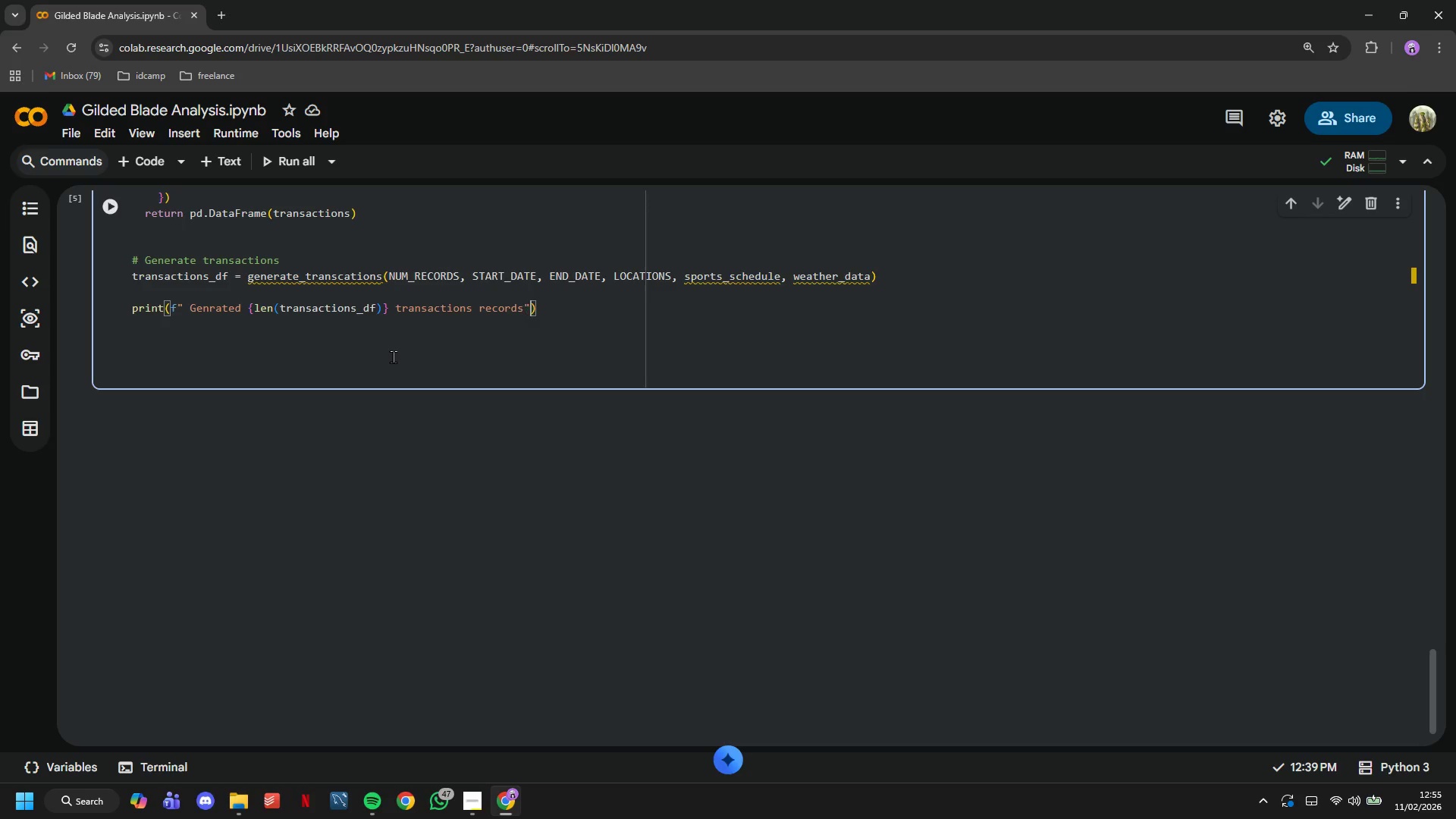 
key(ArrowRight)
 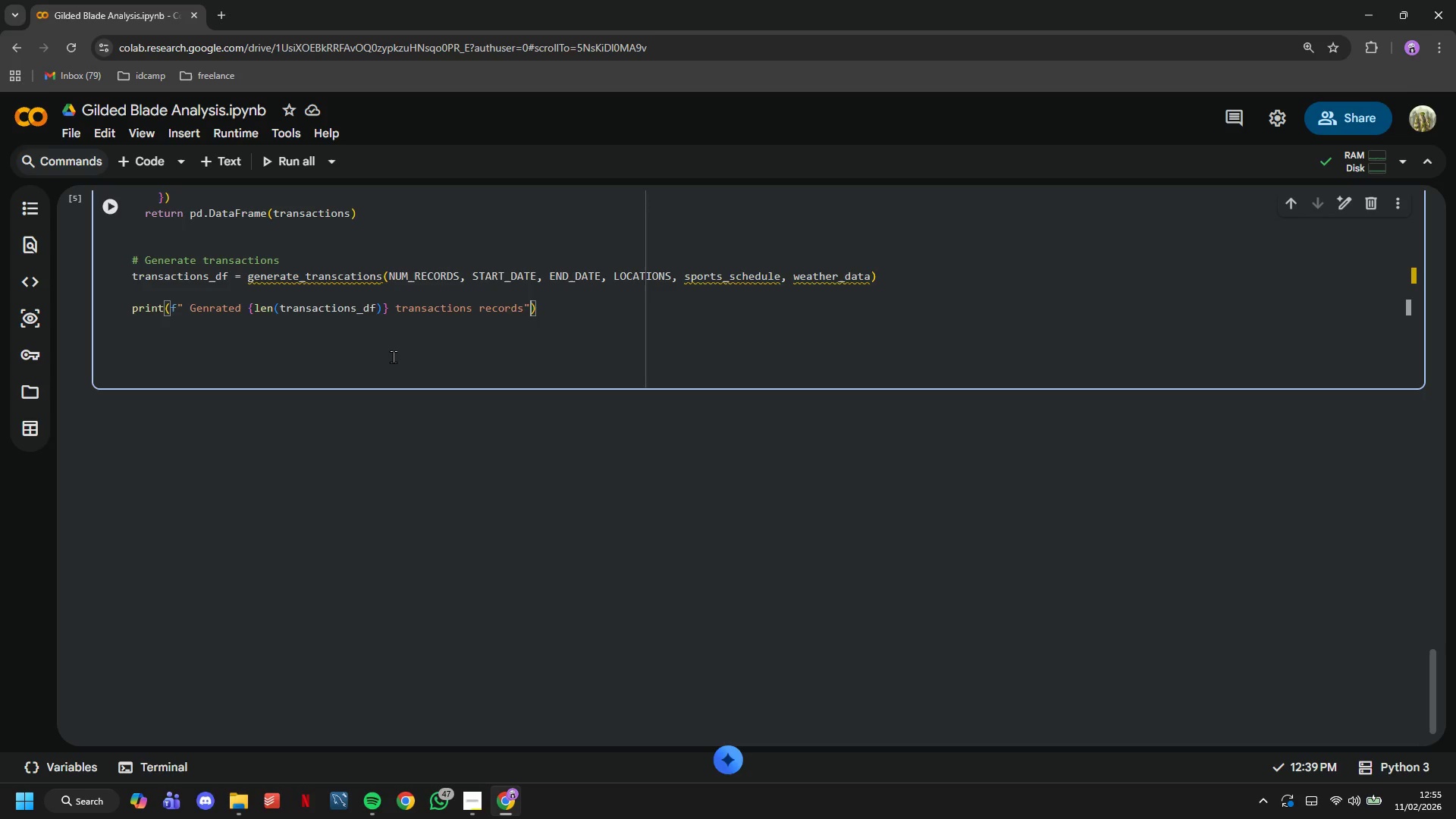 
key(ArrowRight)
 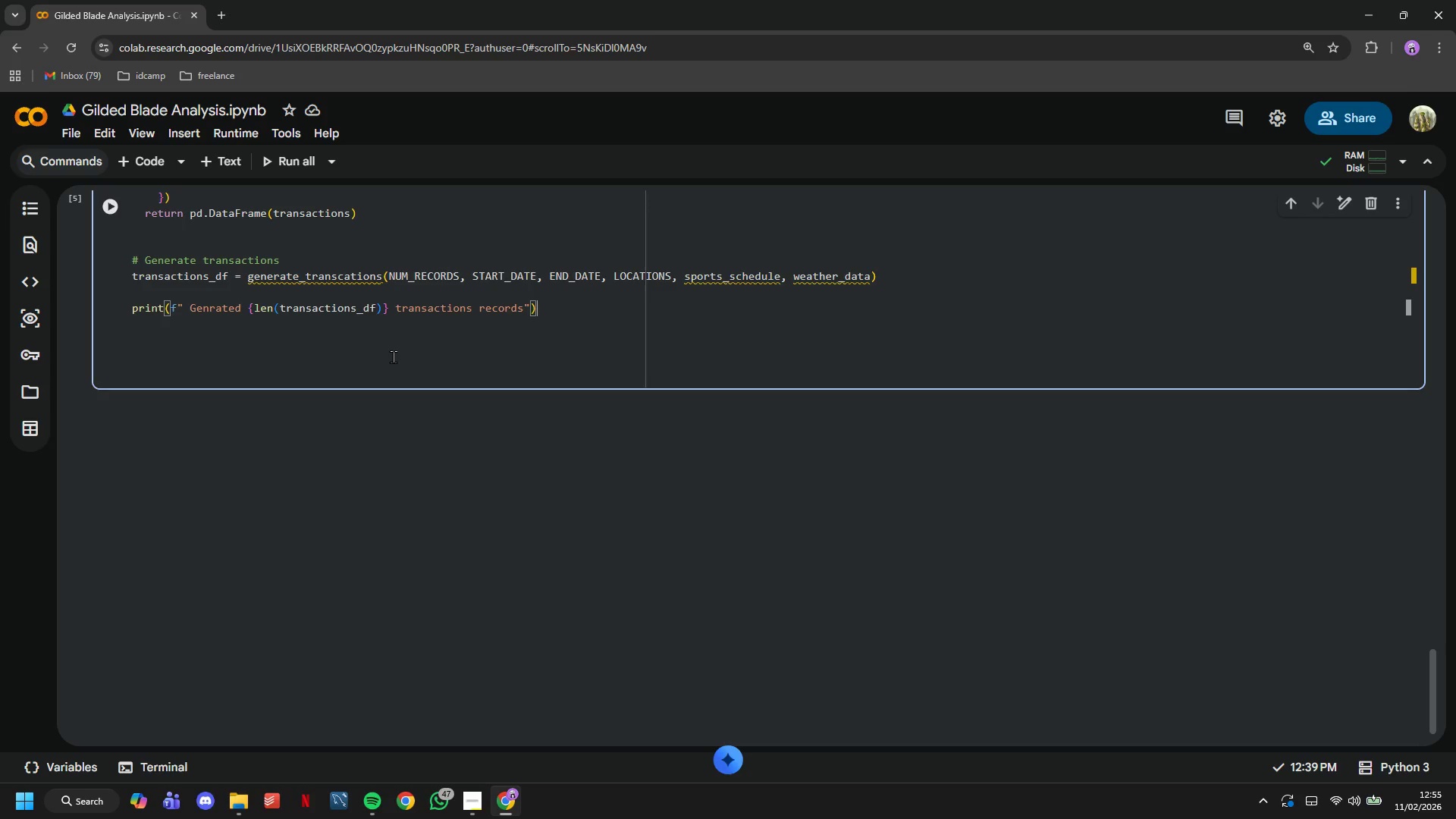 
key(Enter)
 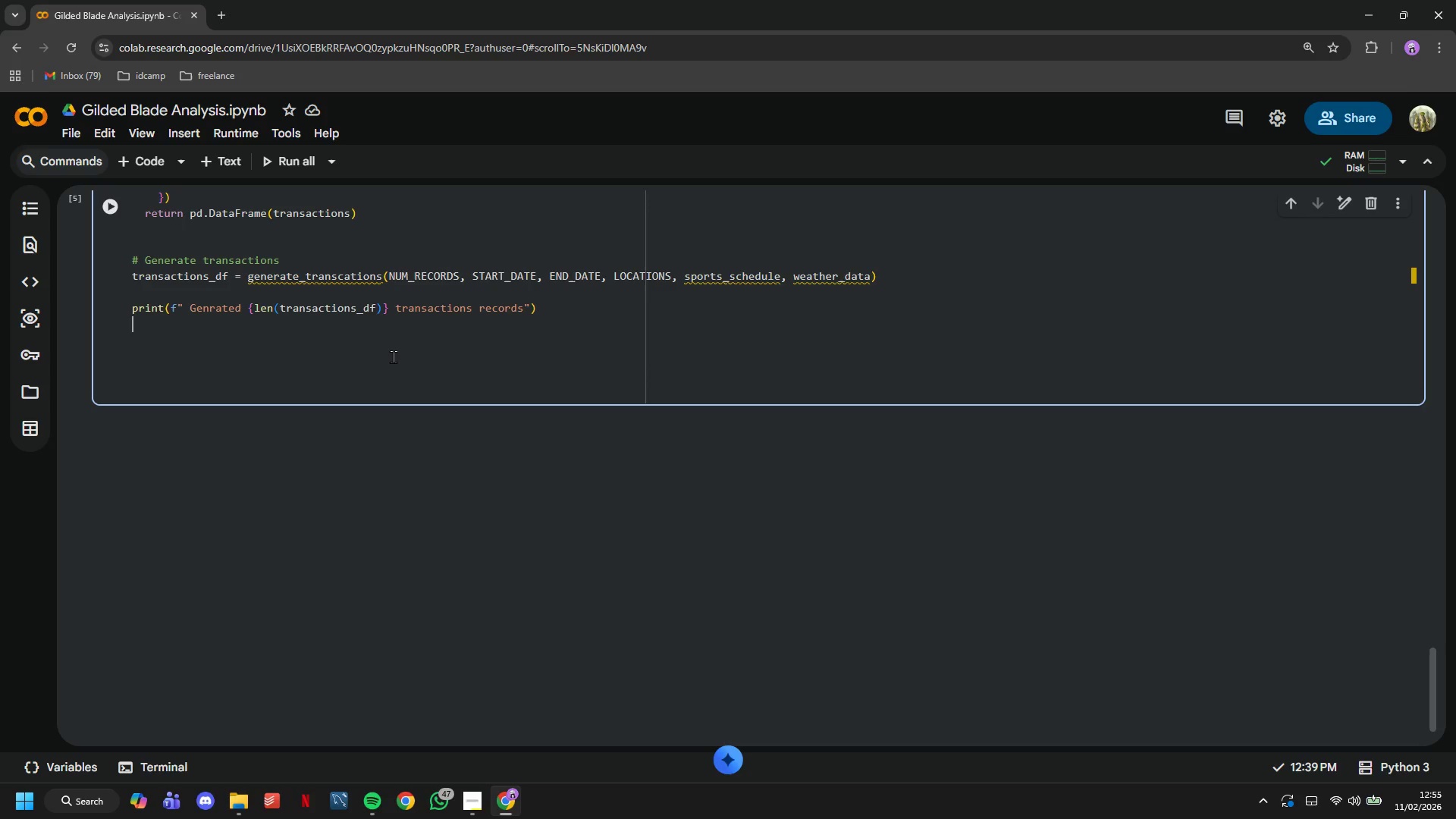 
type(prit)
key(Backspace)
type(nt(f" Date range: {transactions_df['date)
 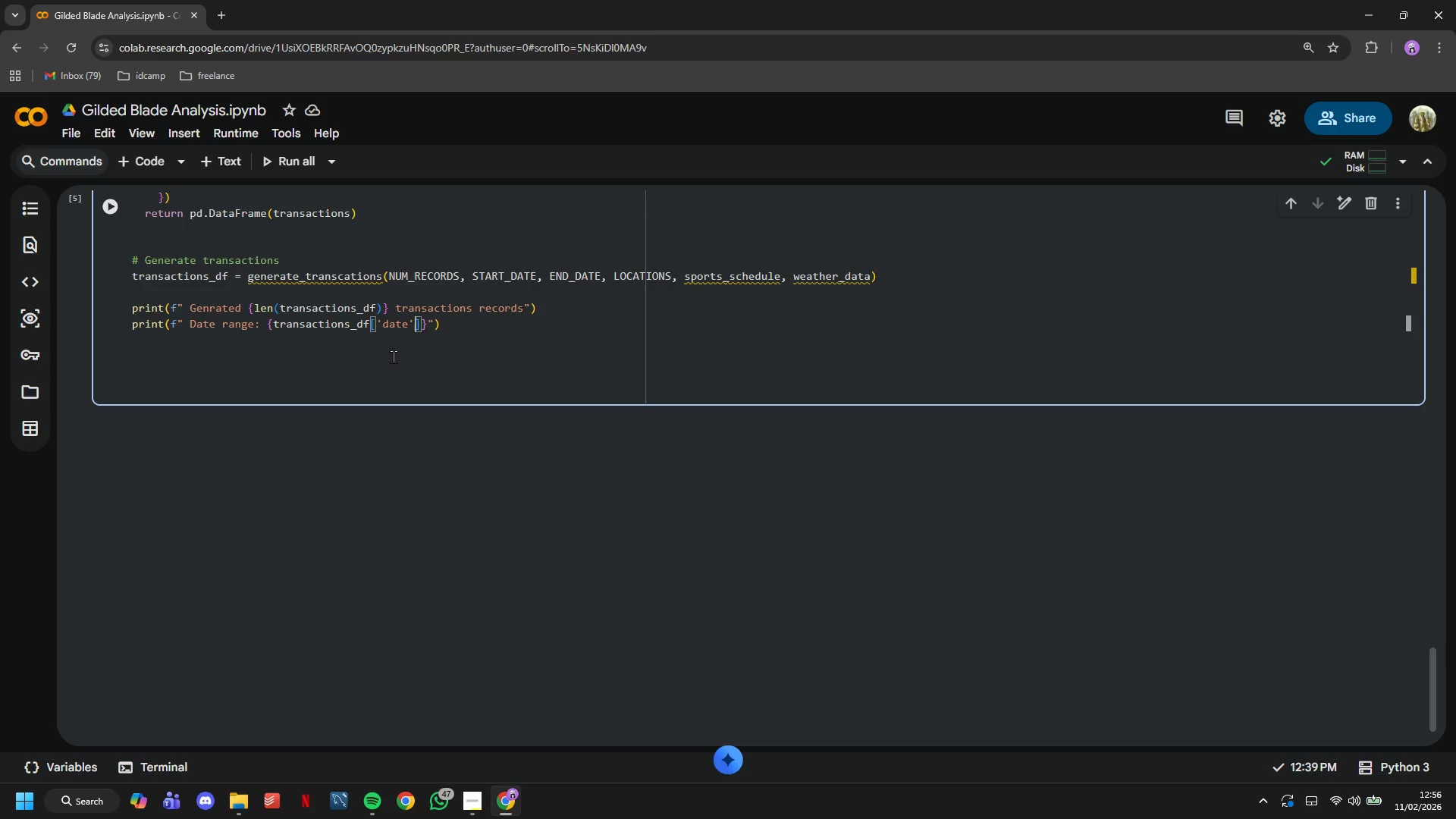 
 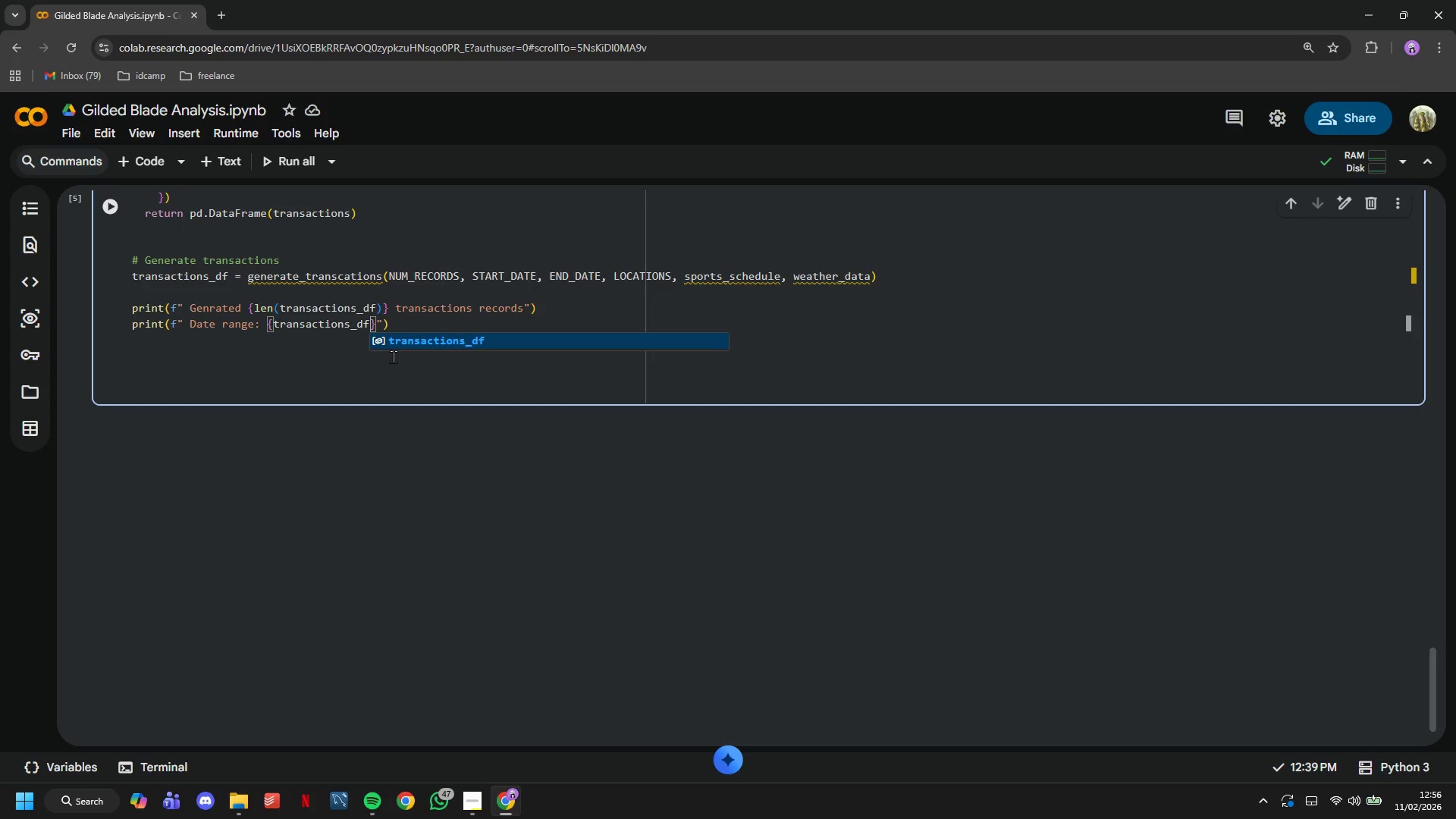 
key(ArrowRight)
 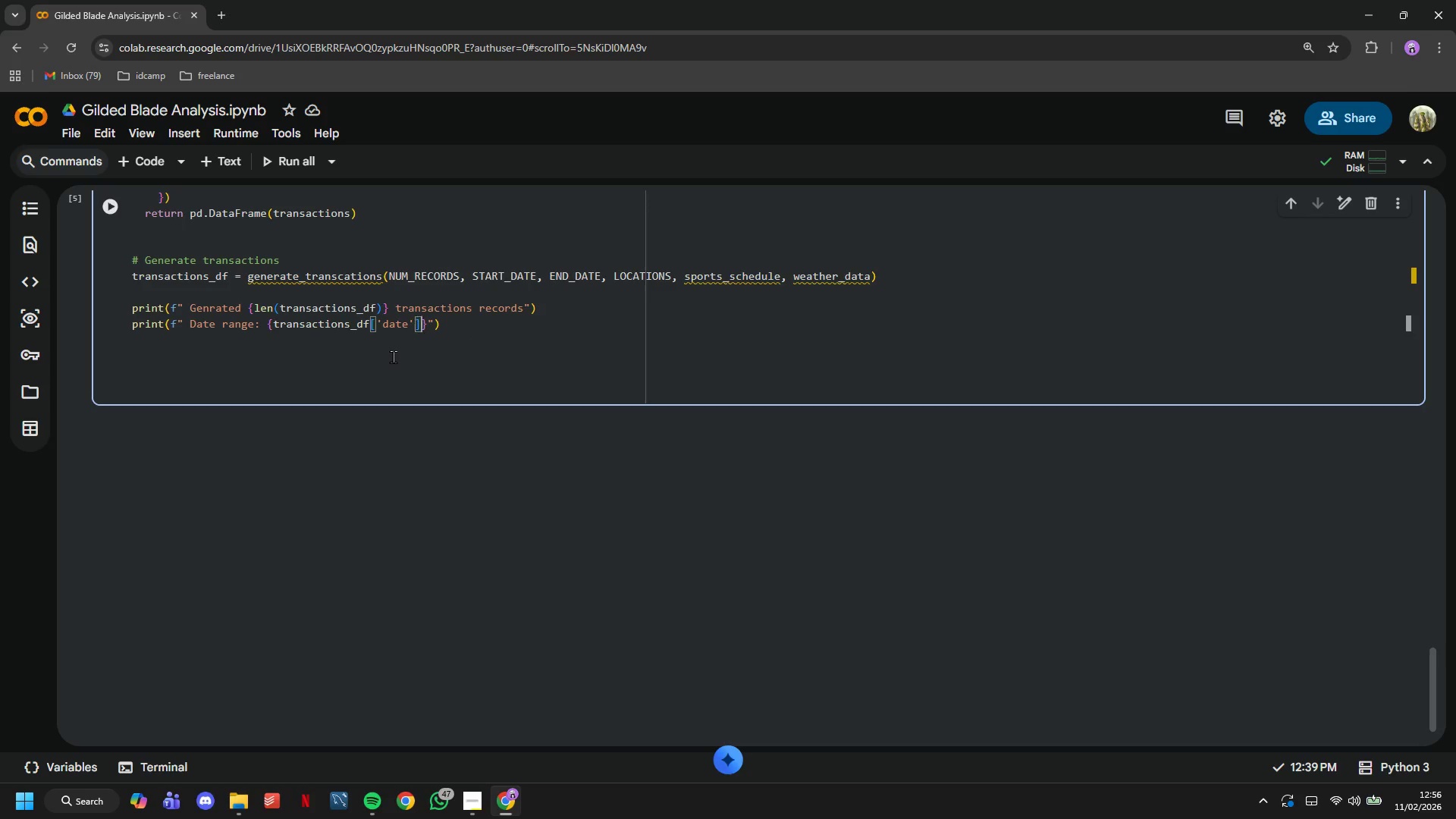 
key(ArrowRight)
 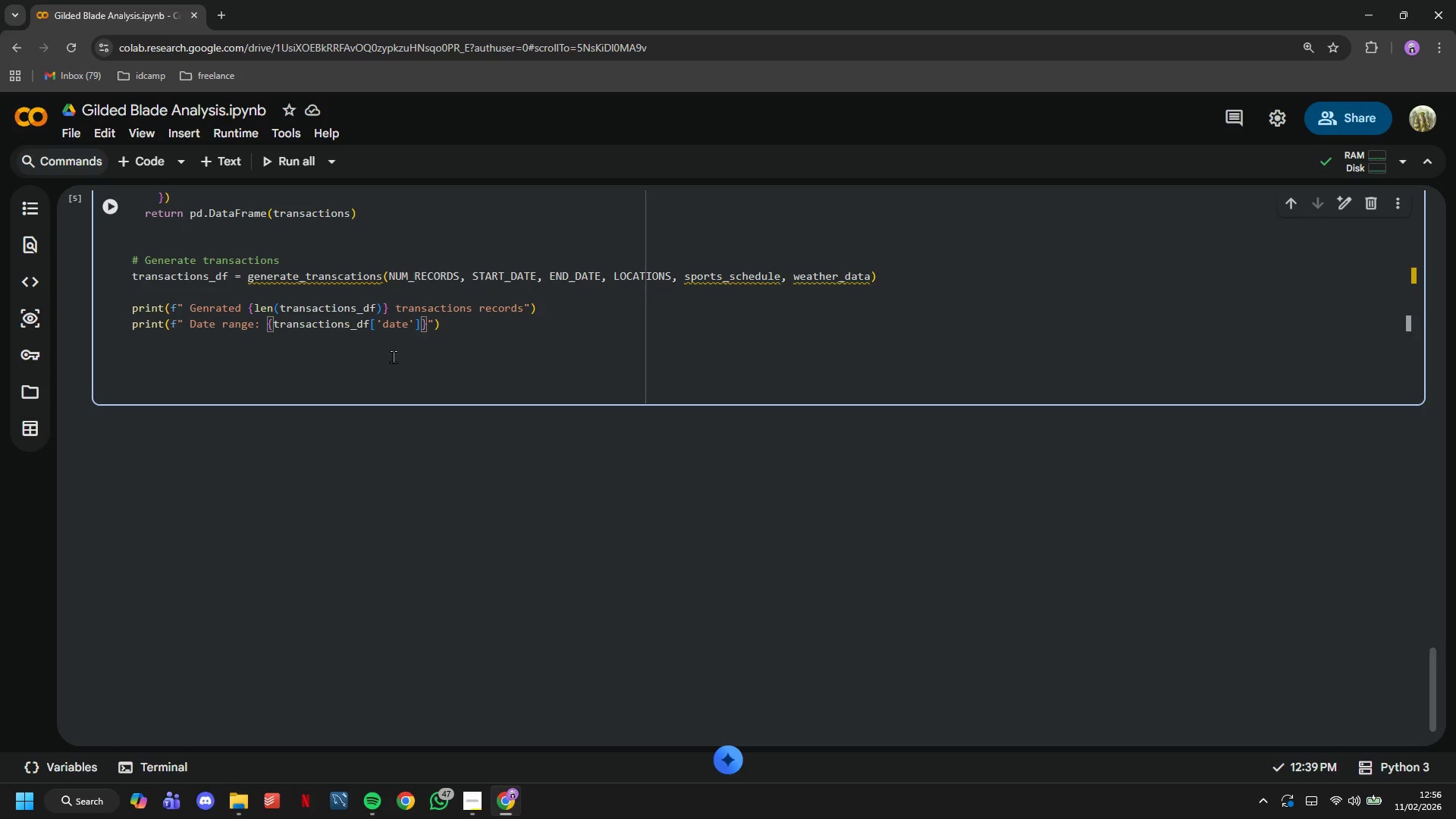 
type(.min()
 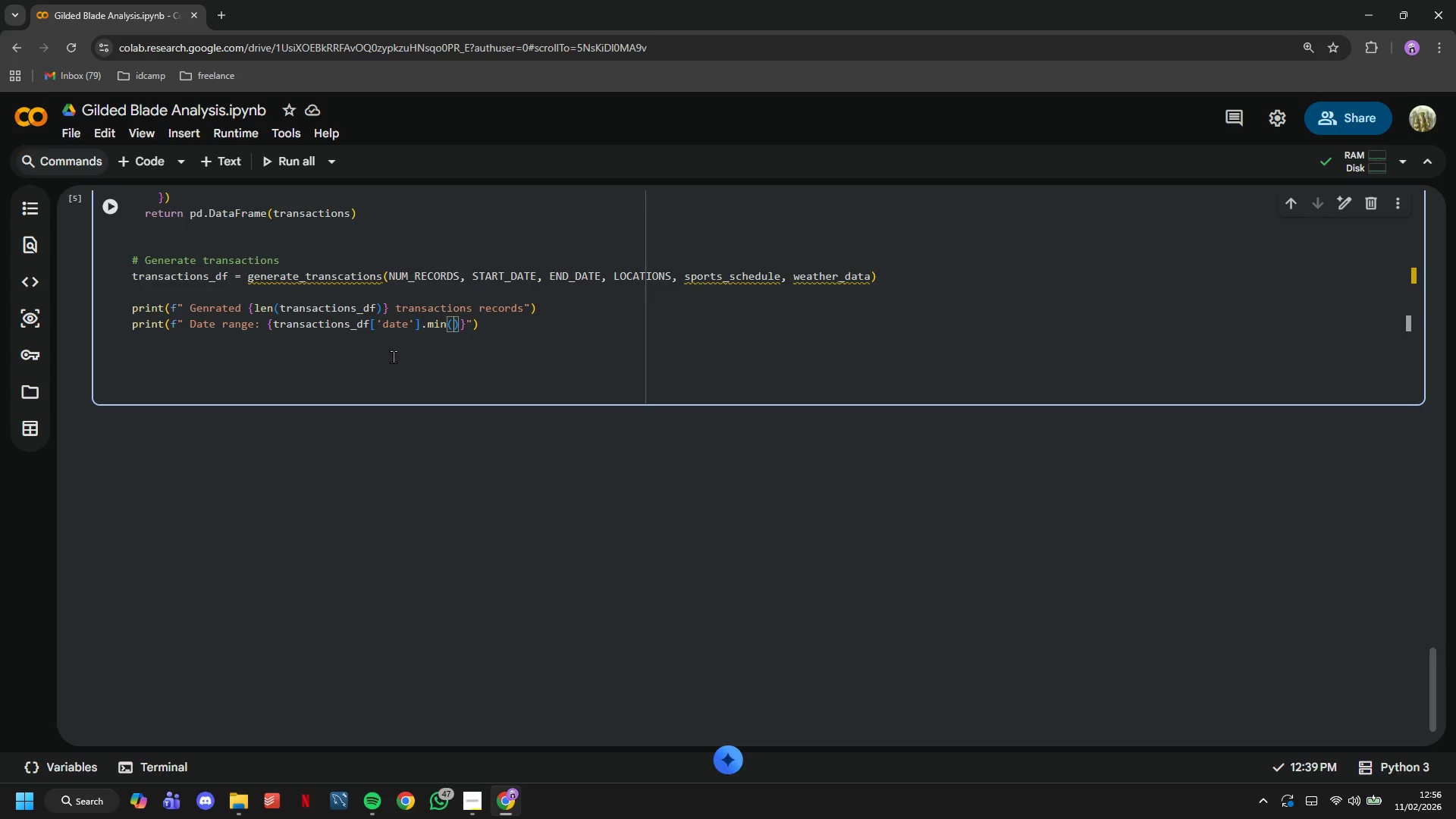 
key(ArrowRight)
 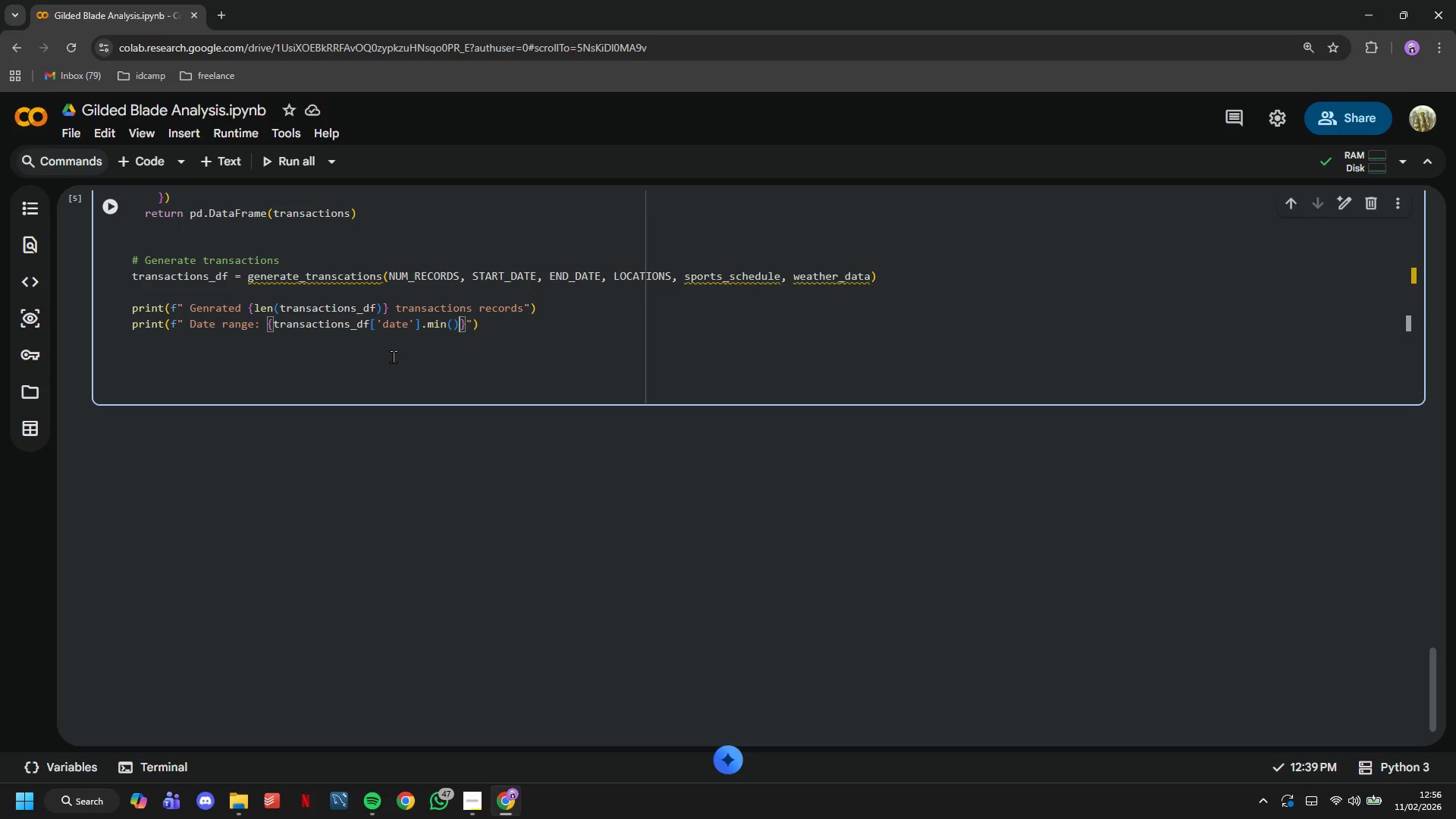 
key(ArrowRight)
 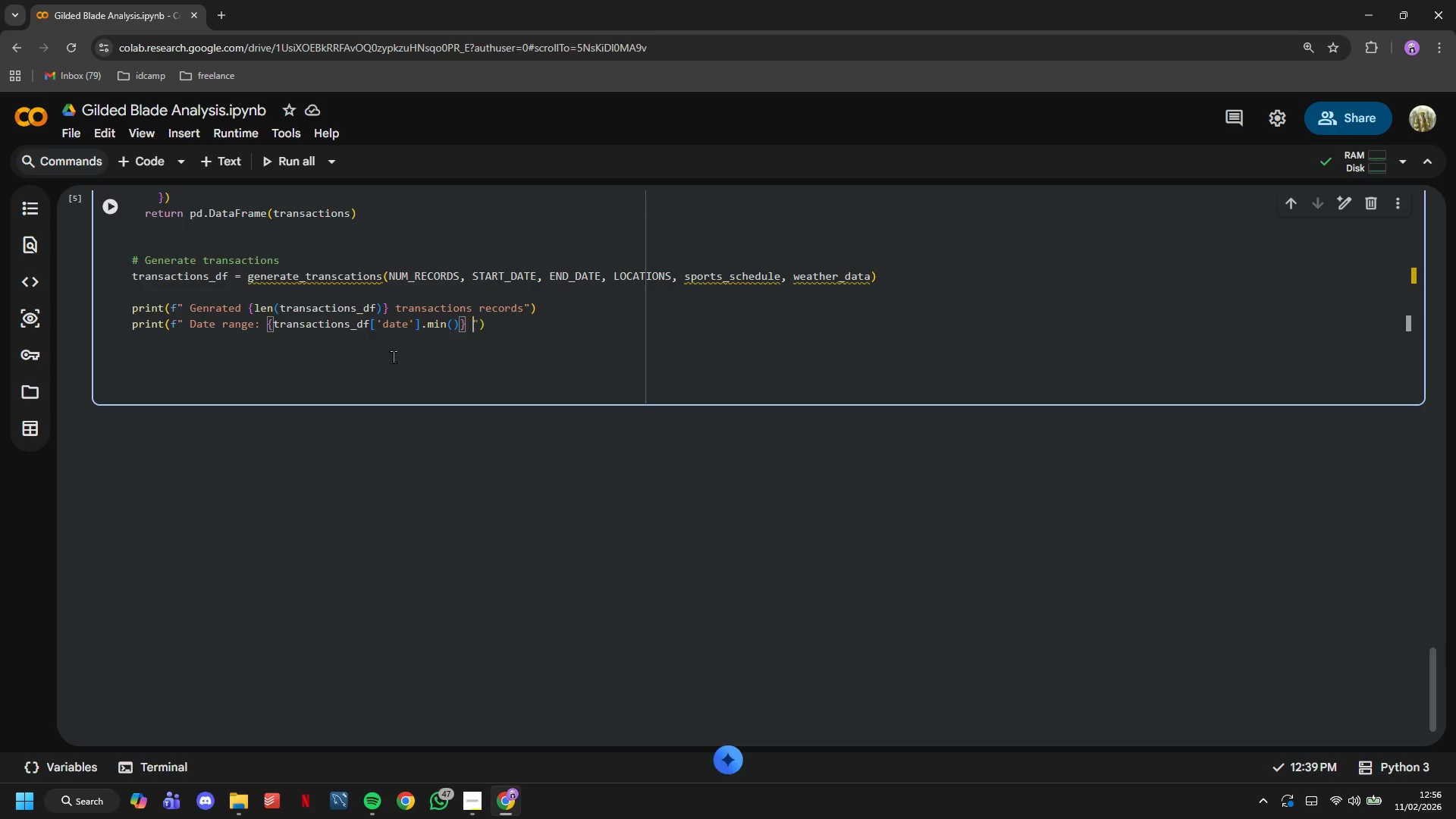 
type( tp )
key(Backspace)
key(Backspace)
type(o {transacto)
key(Backspace)
key(Tab)
type(['date)
 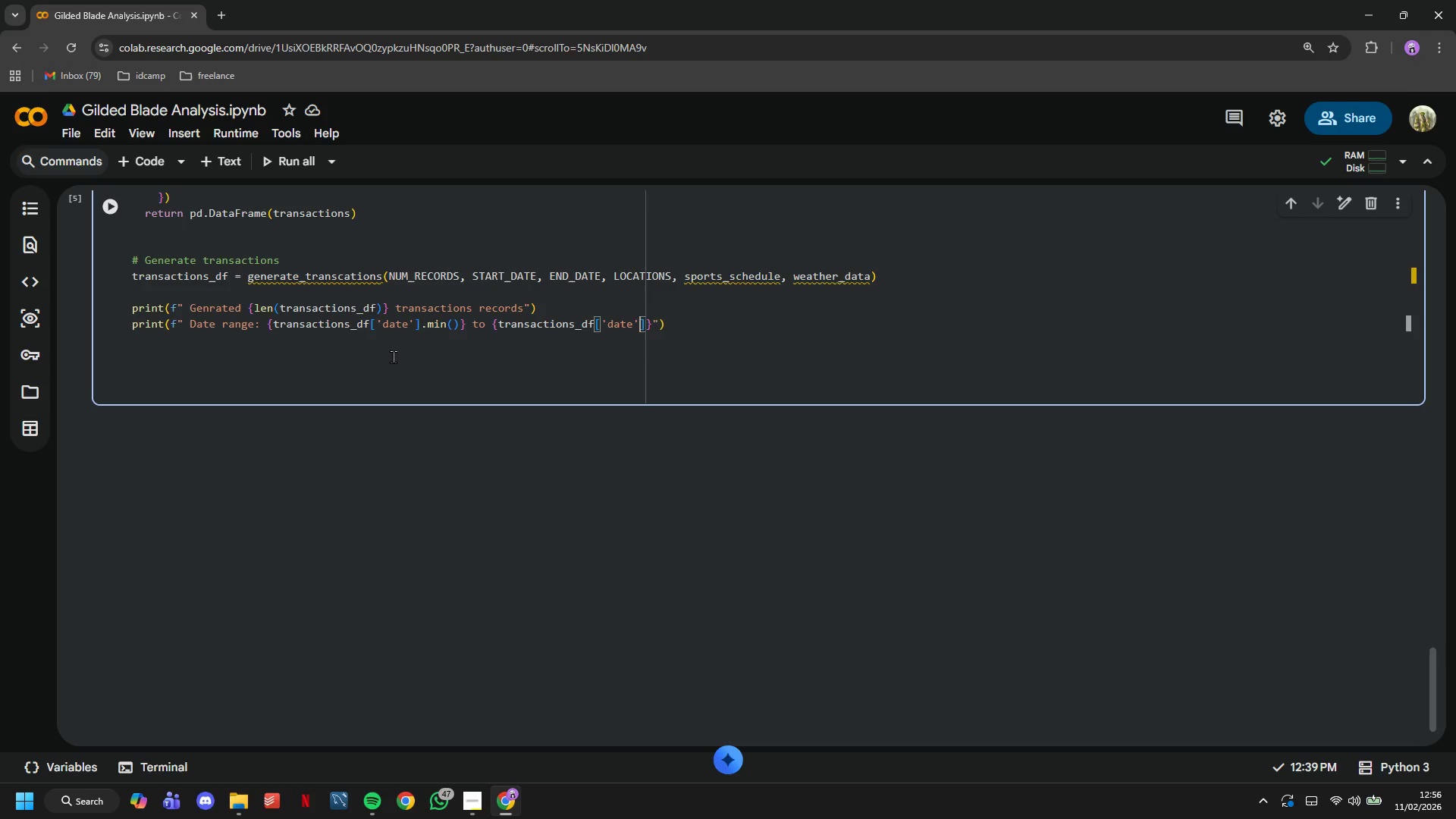 
 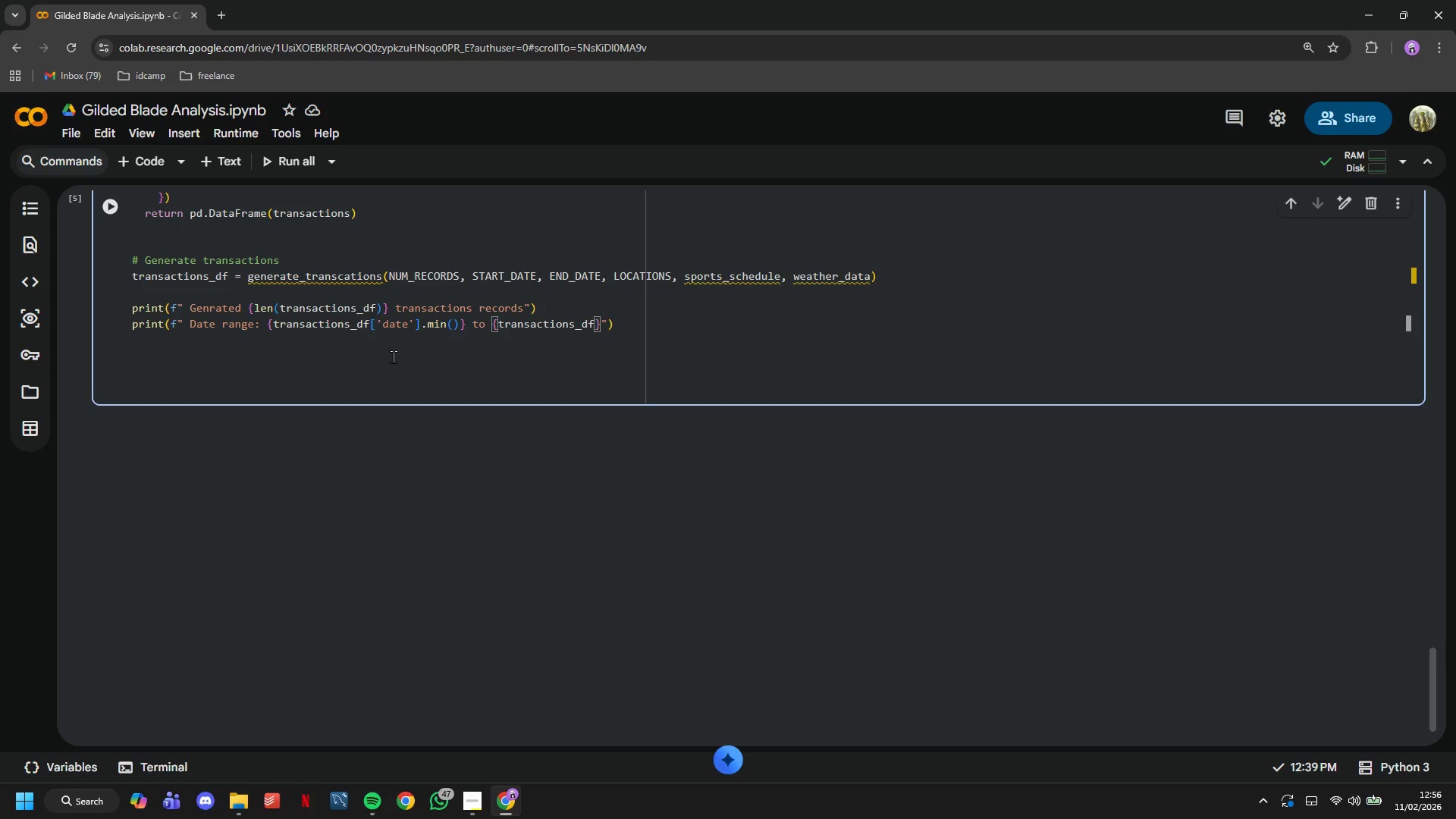 
key(ArrowRight)
 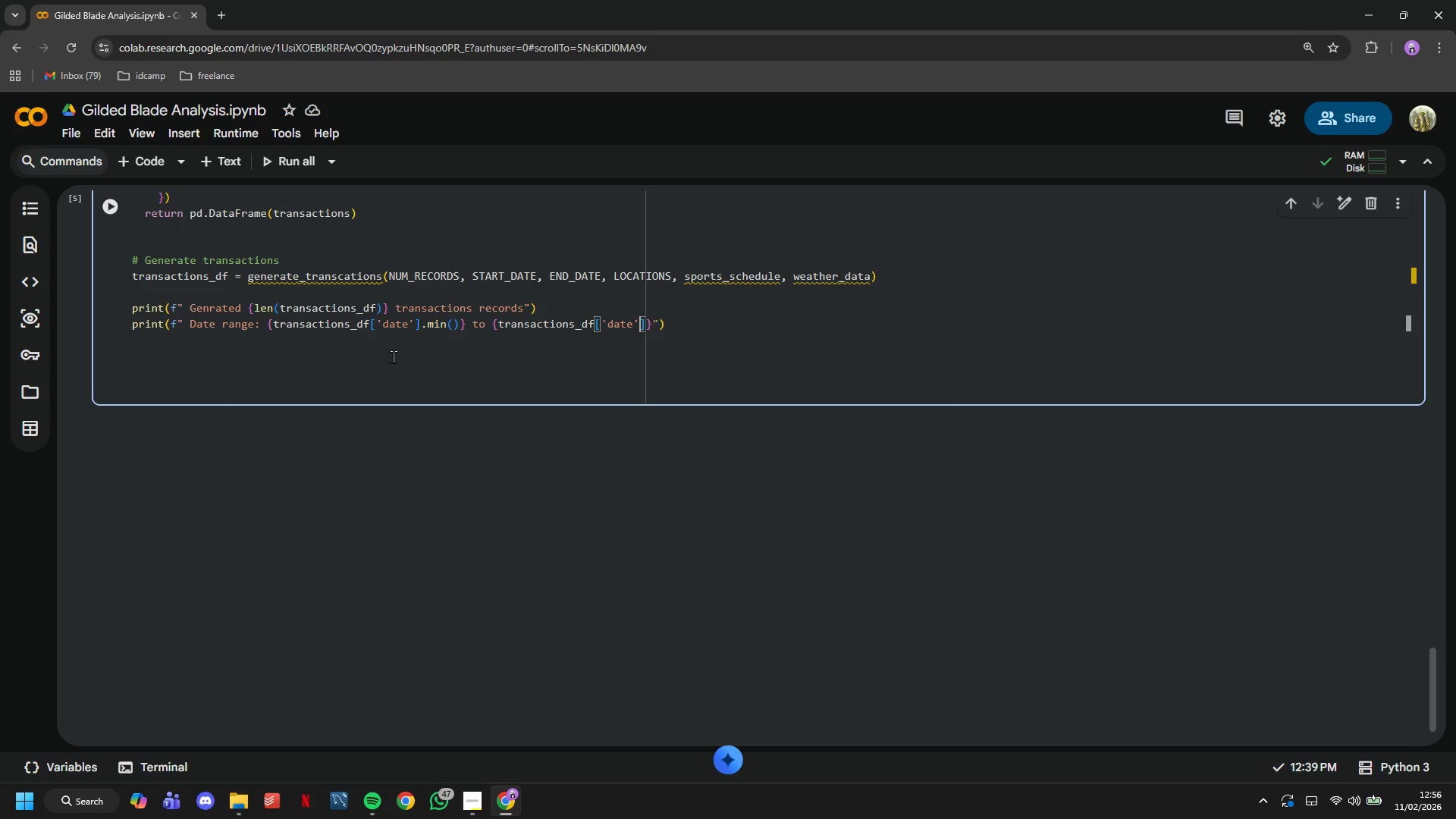 
key(ArrowRight)
 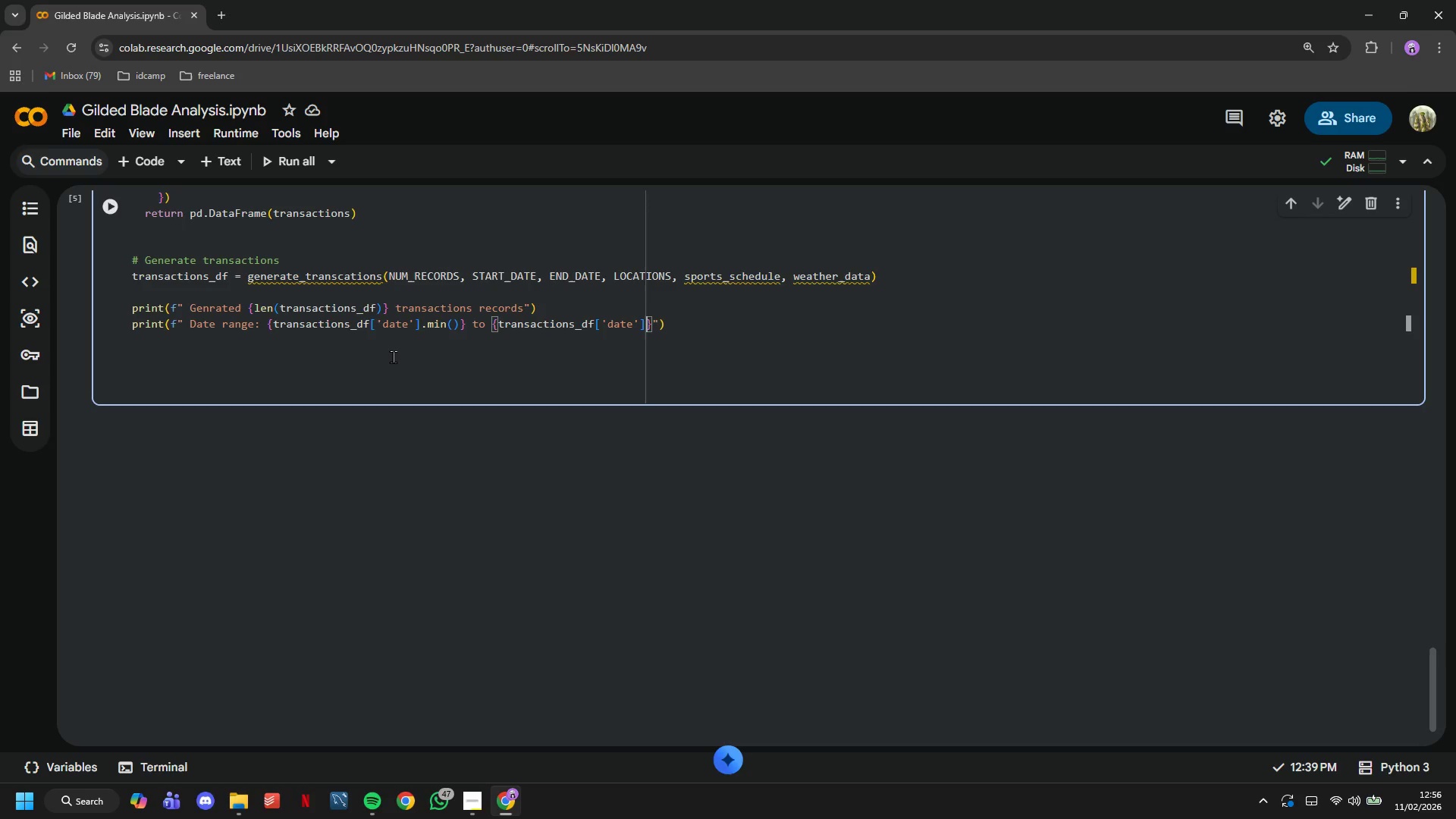 
type(.max()
 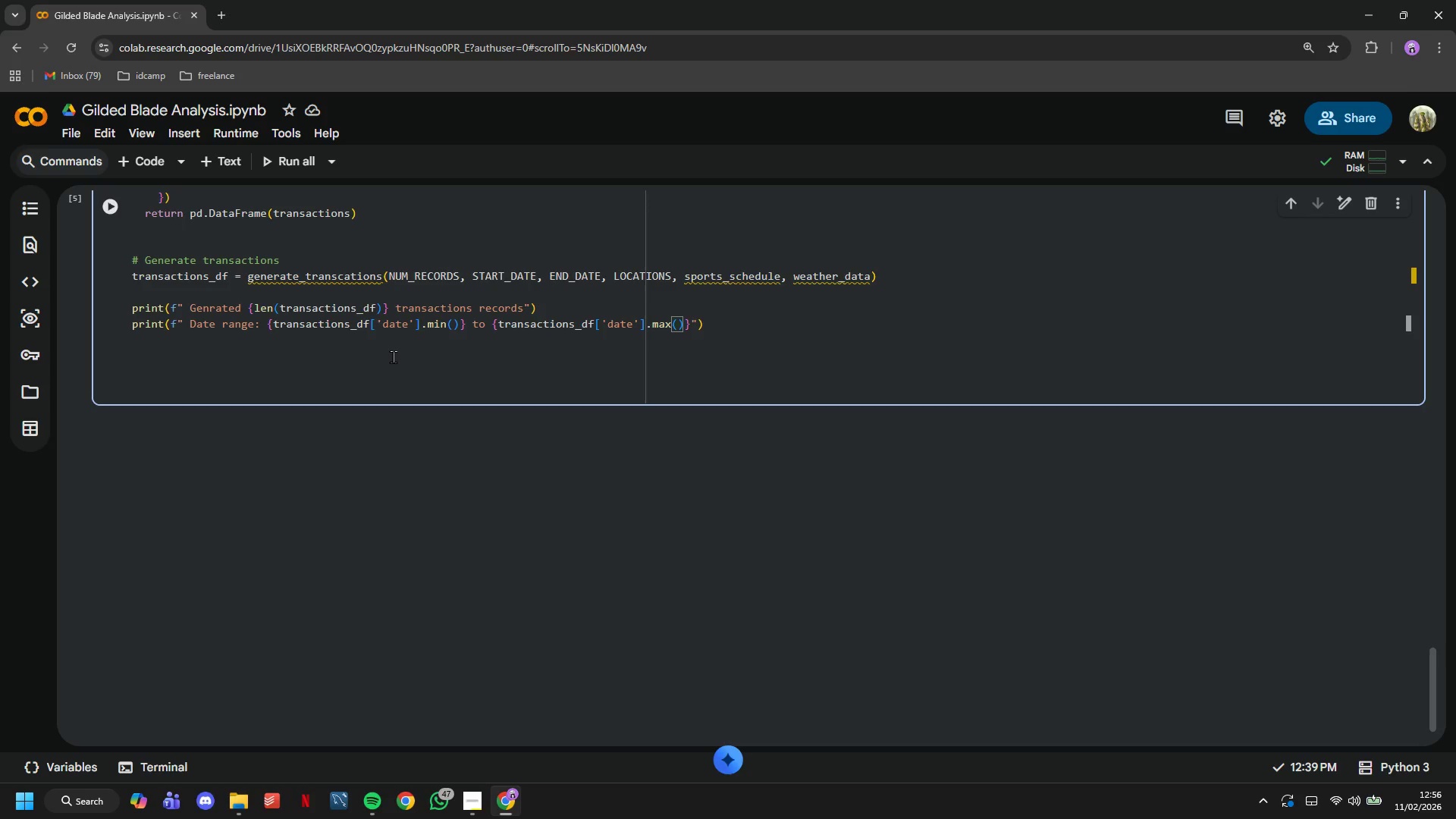 
key(ArrowRight)
 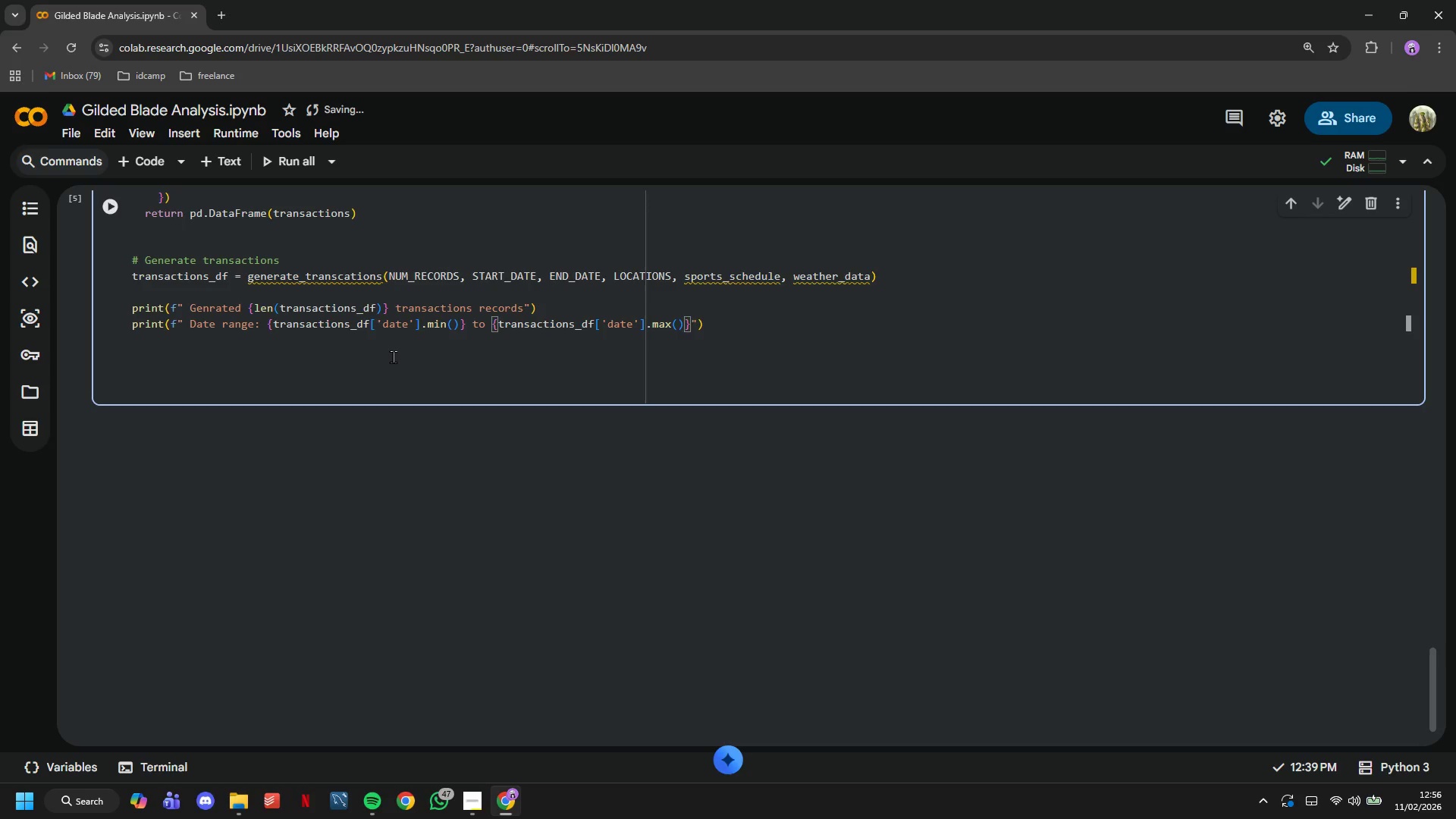 
type(.date()
 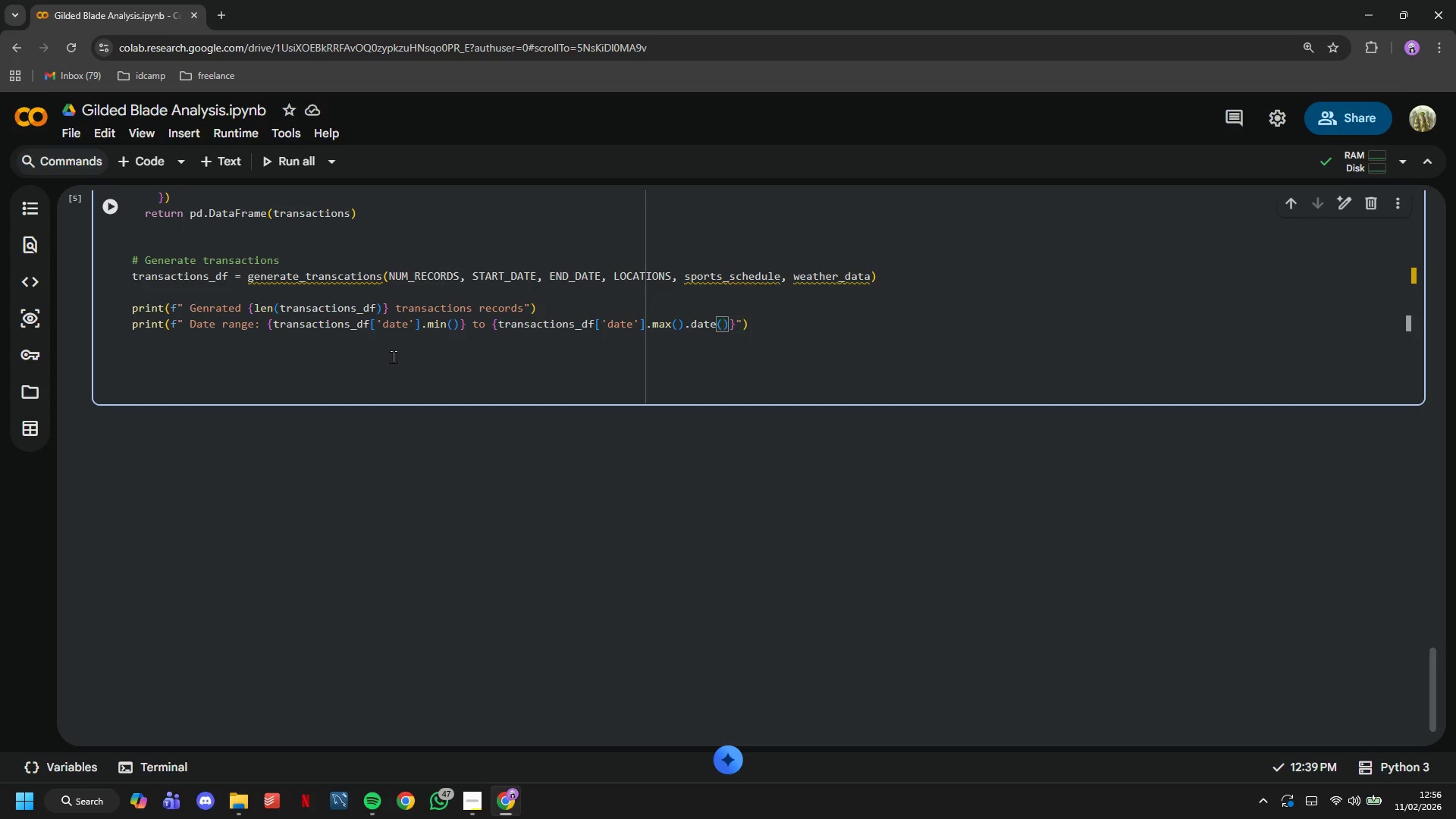 
key(ArrowRight)
 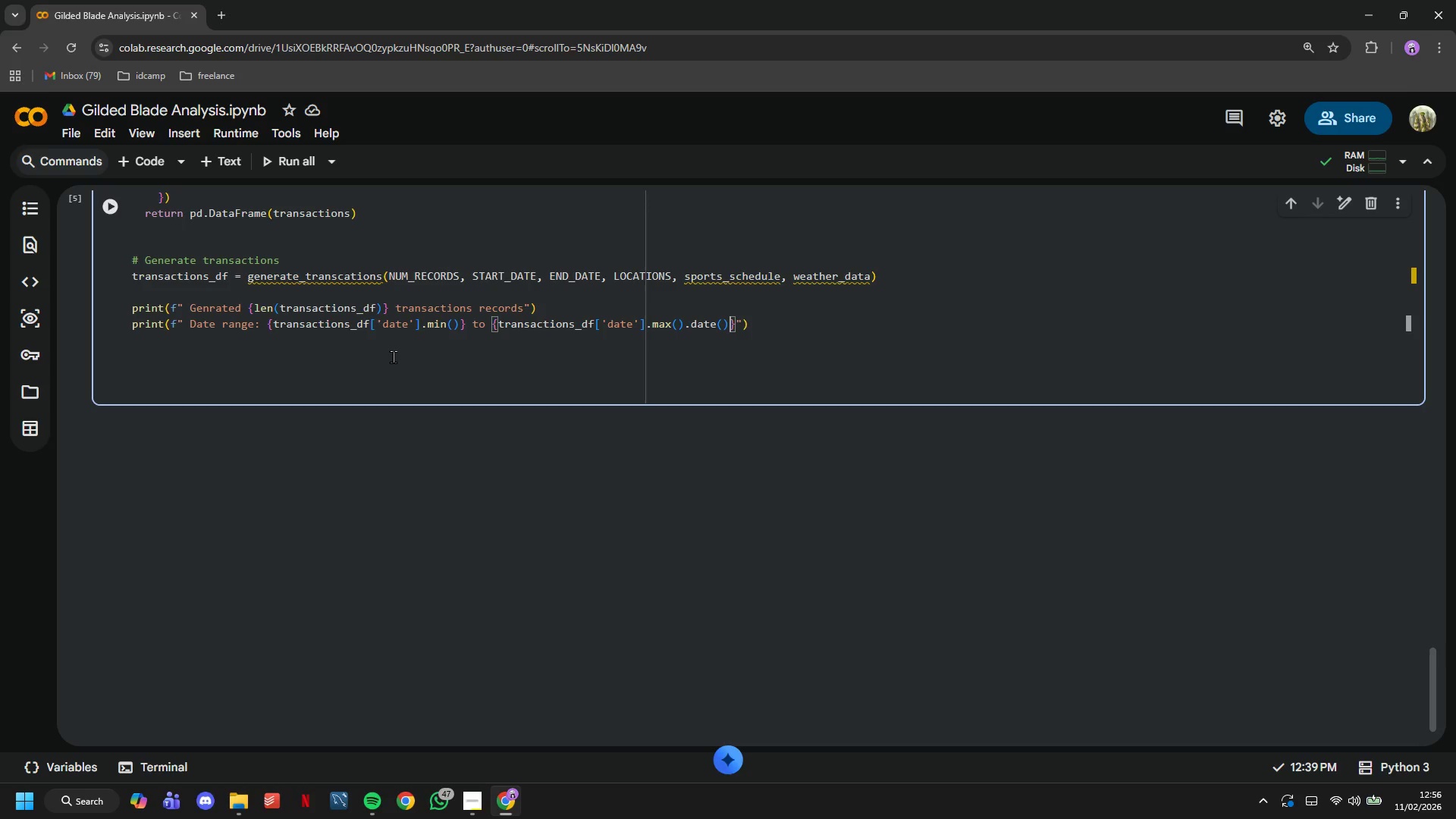 
key(ArrowRight)
 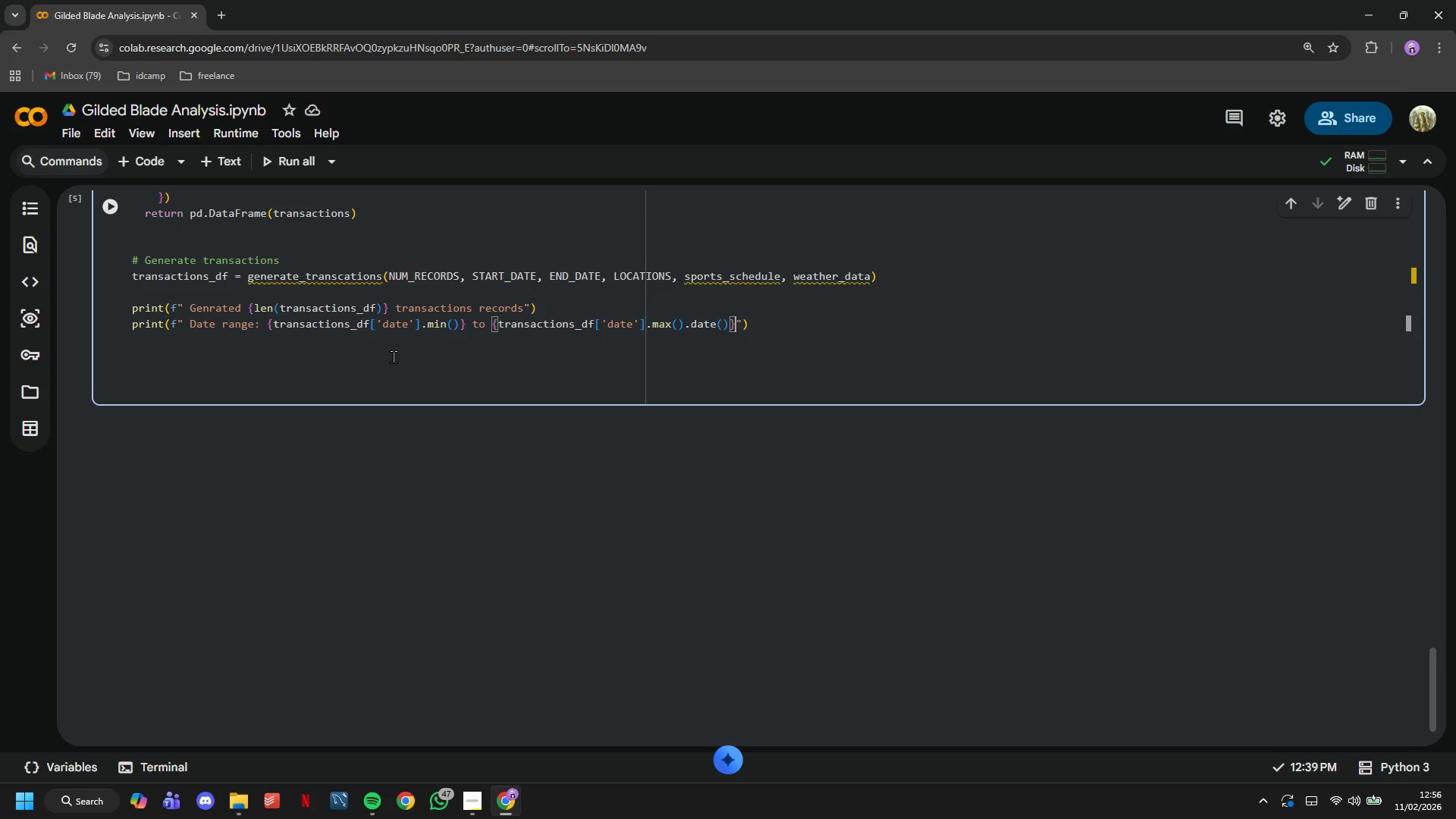 
key(ArrowRight)
 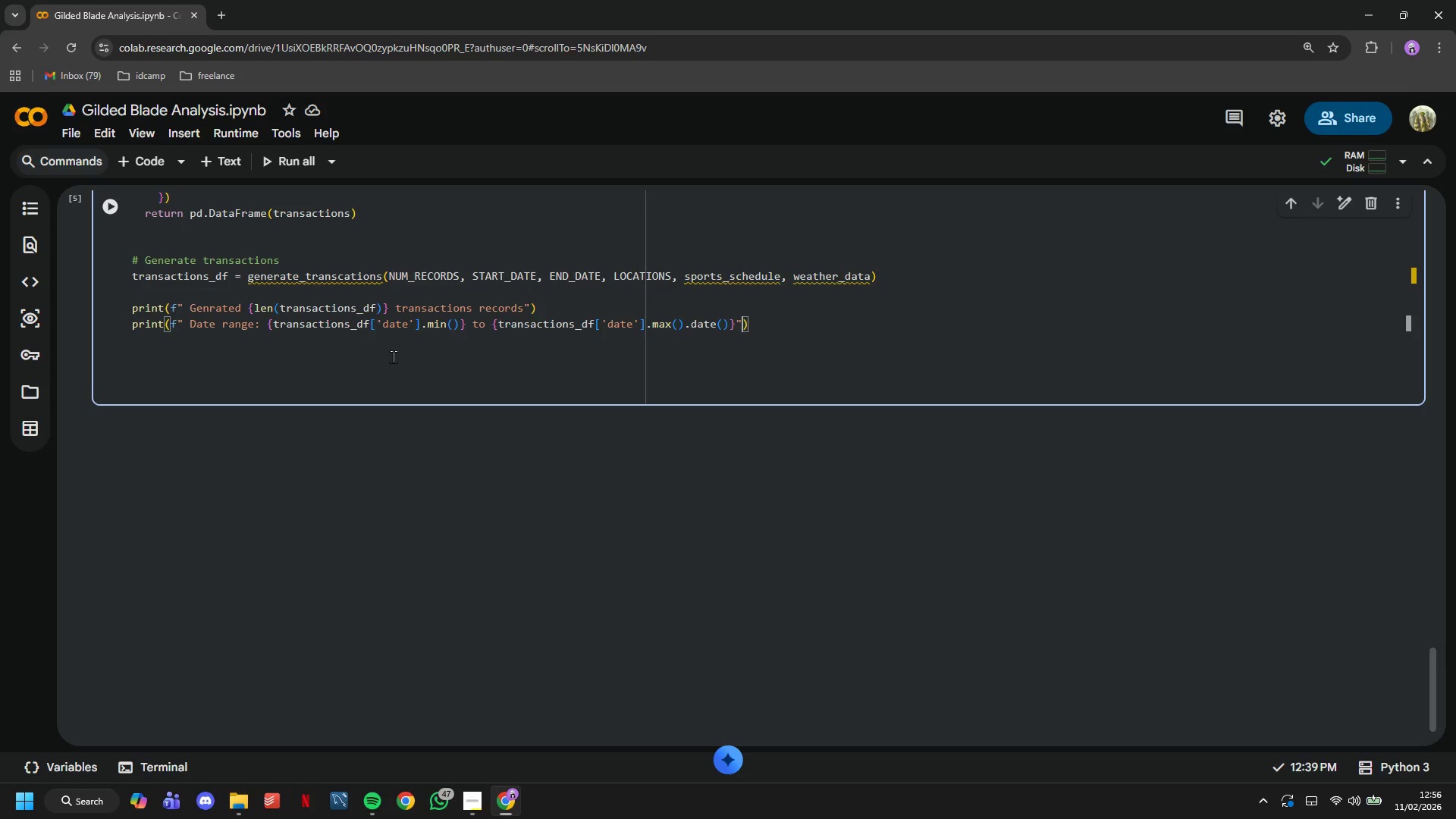 
key(ArrowRight)
 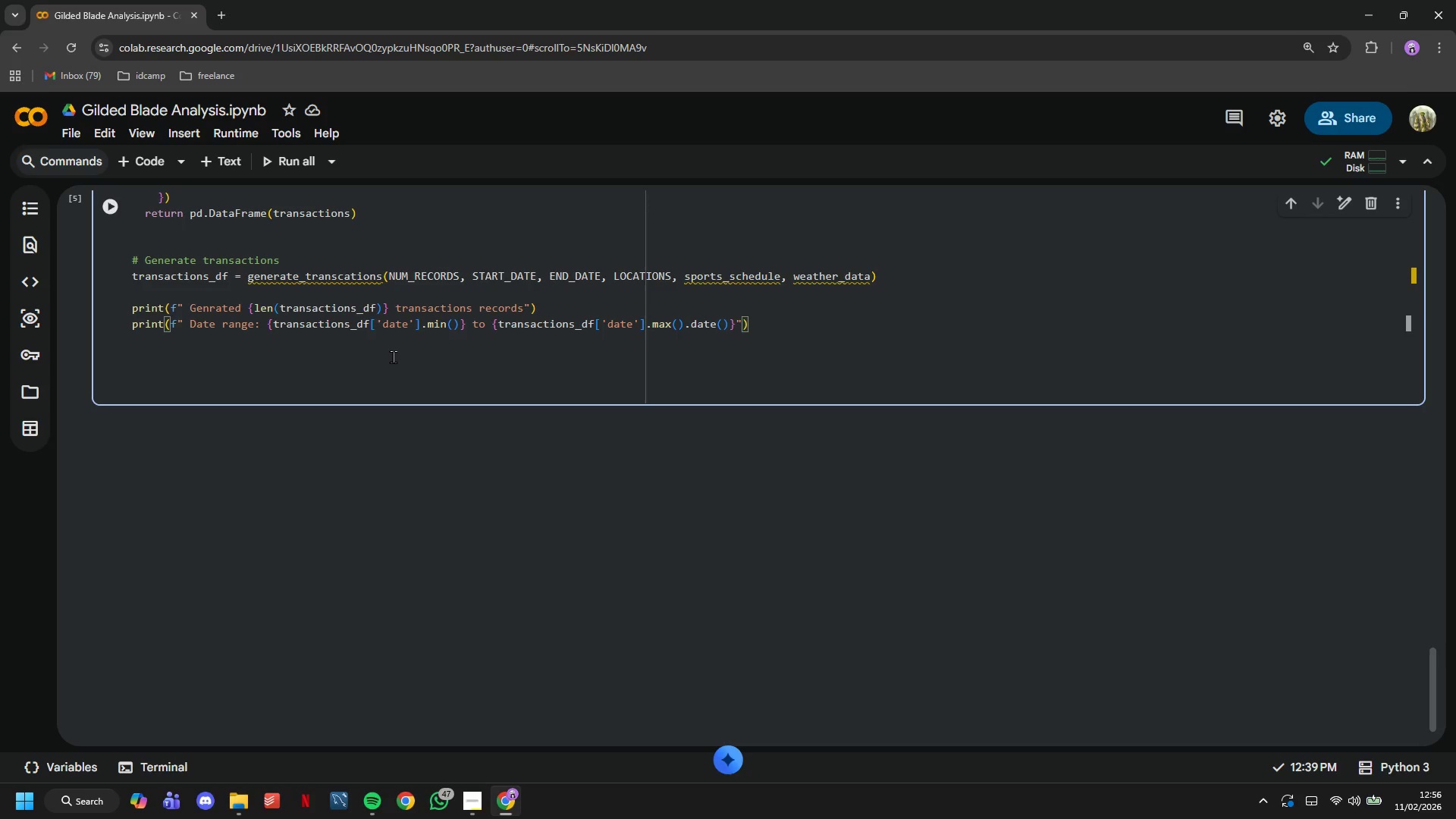 
wait(9.72)
 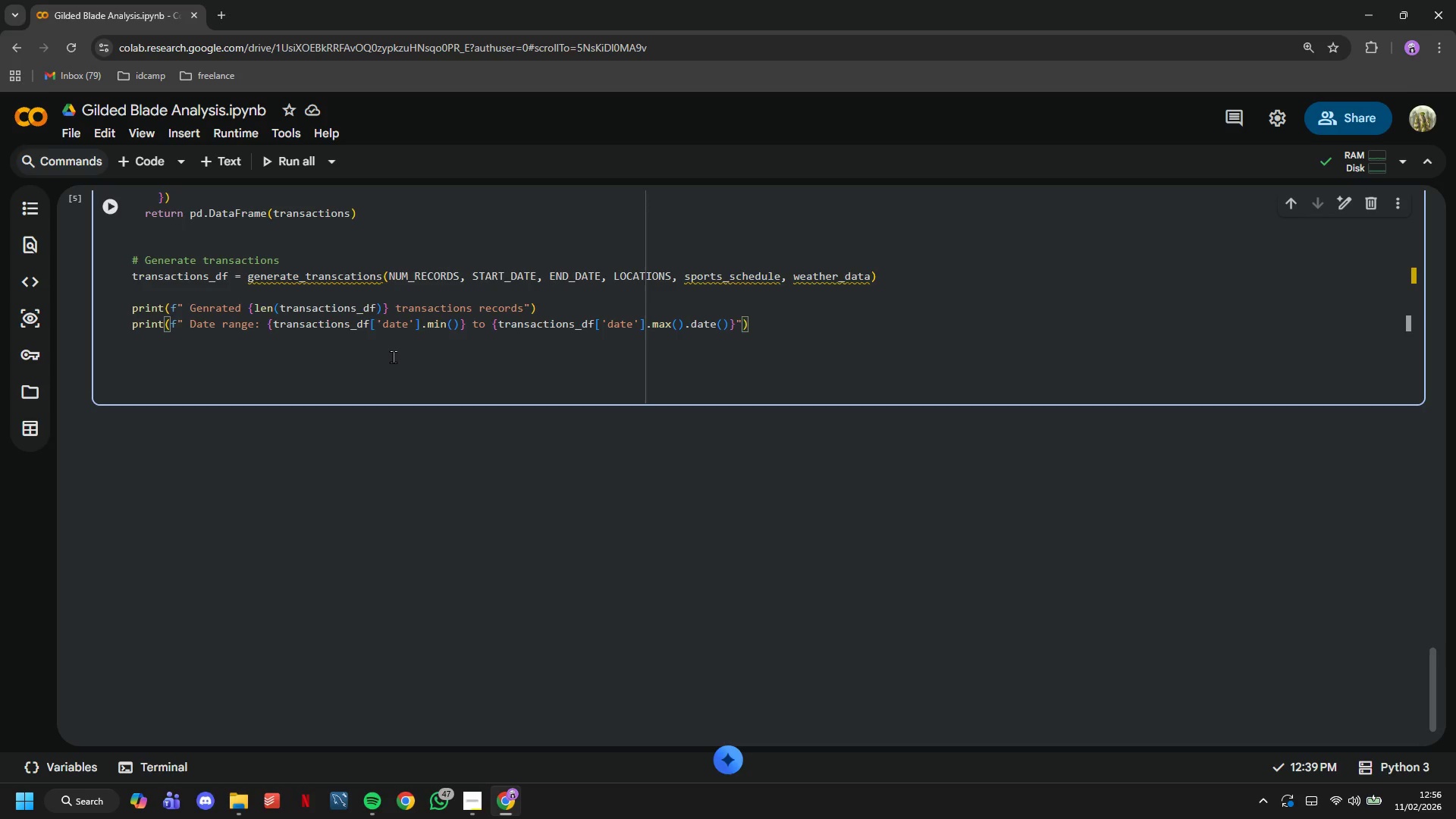 
type(prin)
 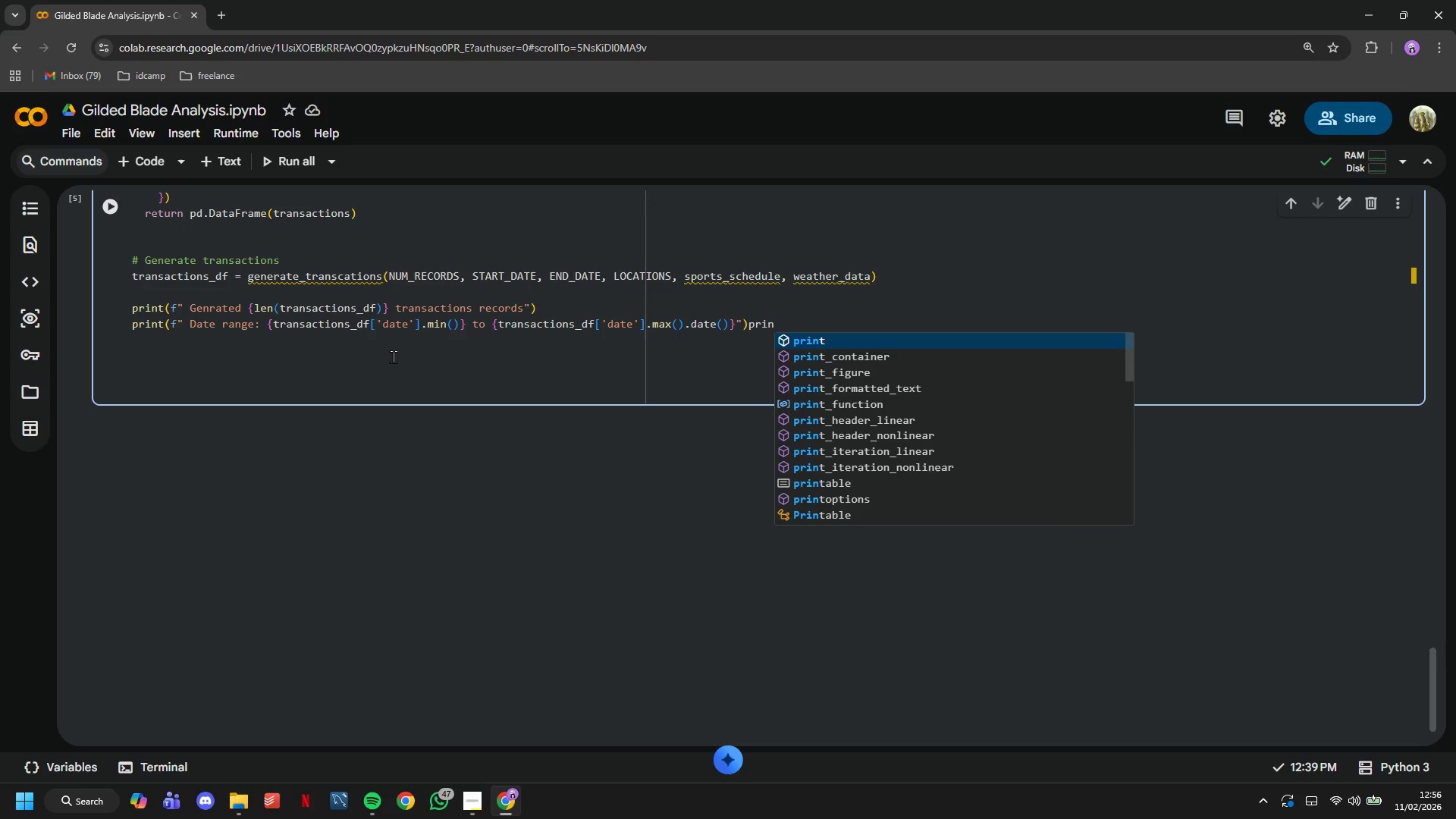 
key(Control+Z)
 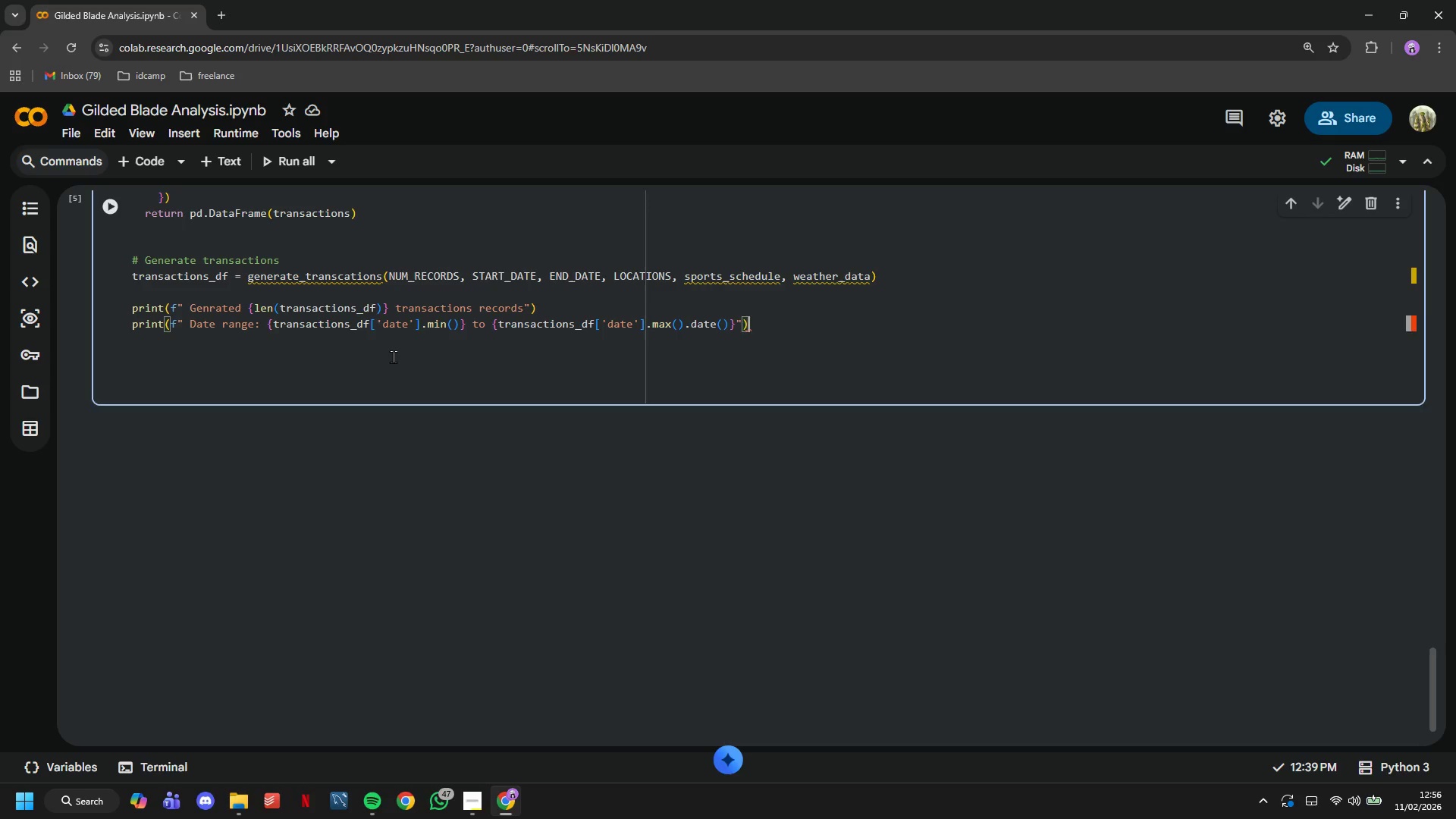 
key(Enter)
 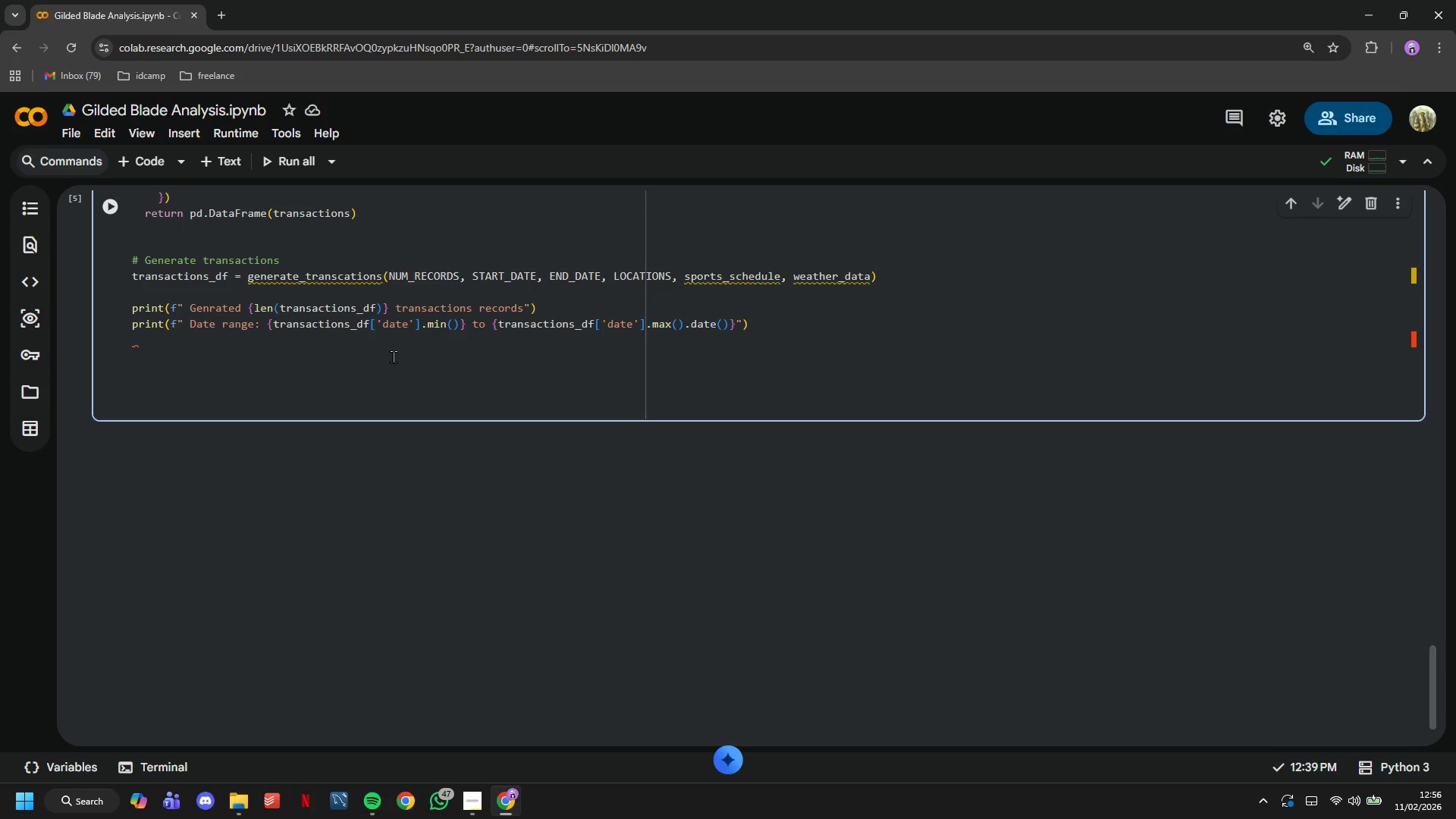 
type(print(f" Premium upgrade rate: )
key(Tab)
 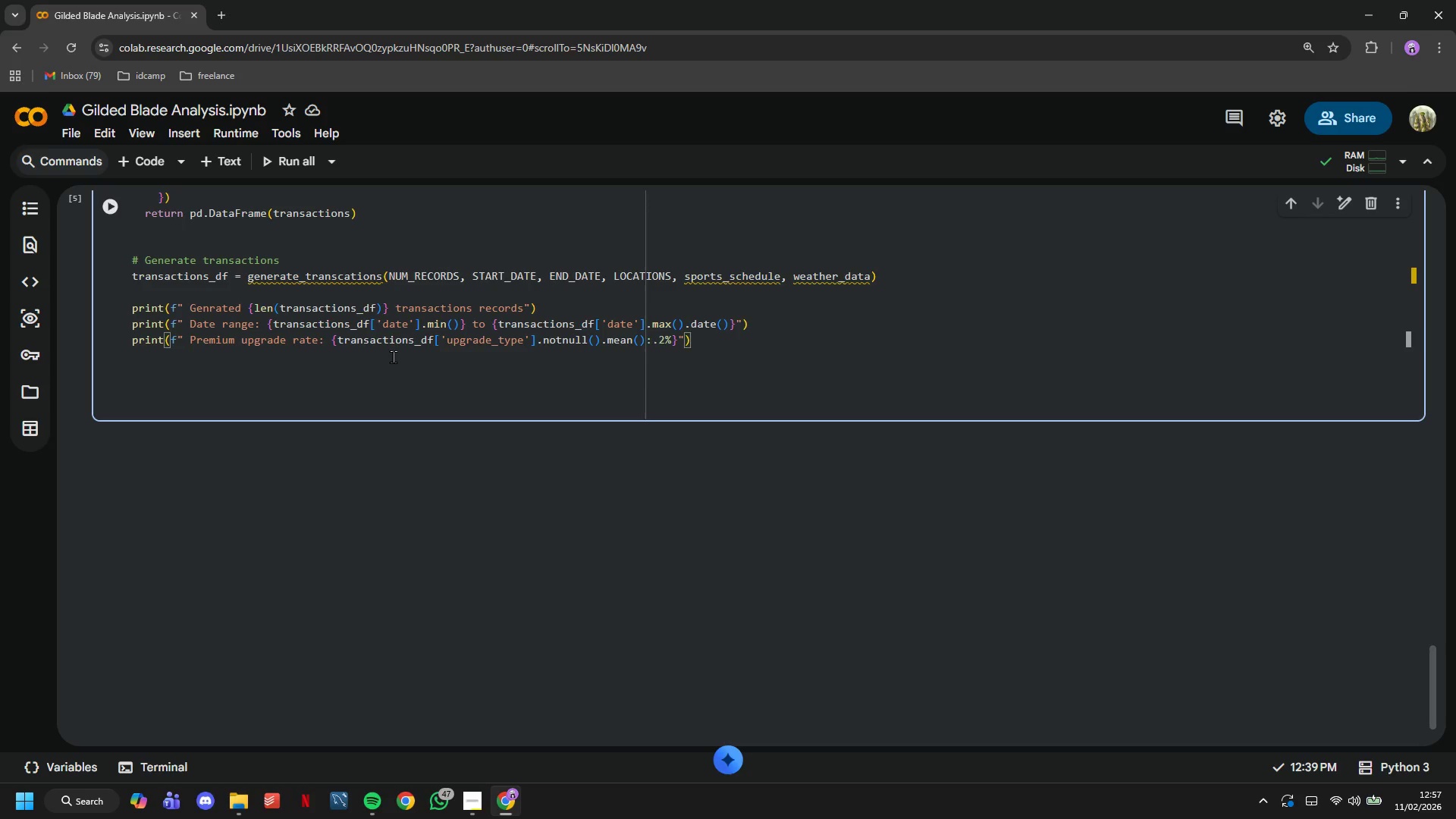 
key(Enter)
 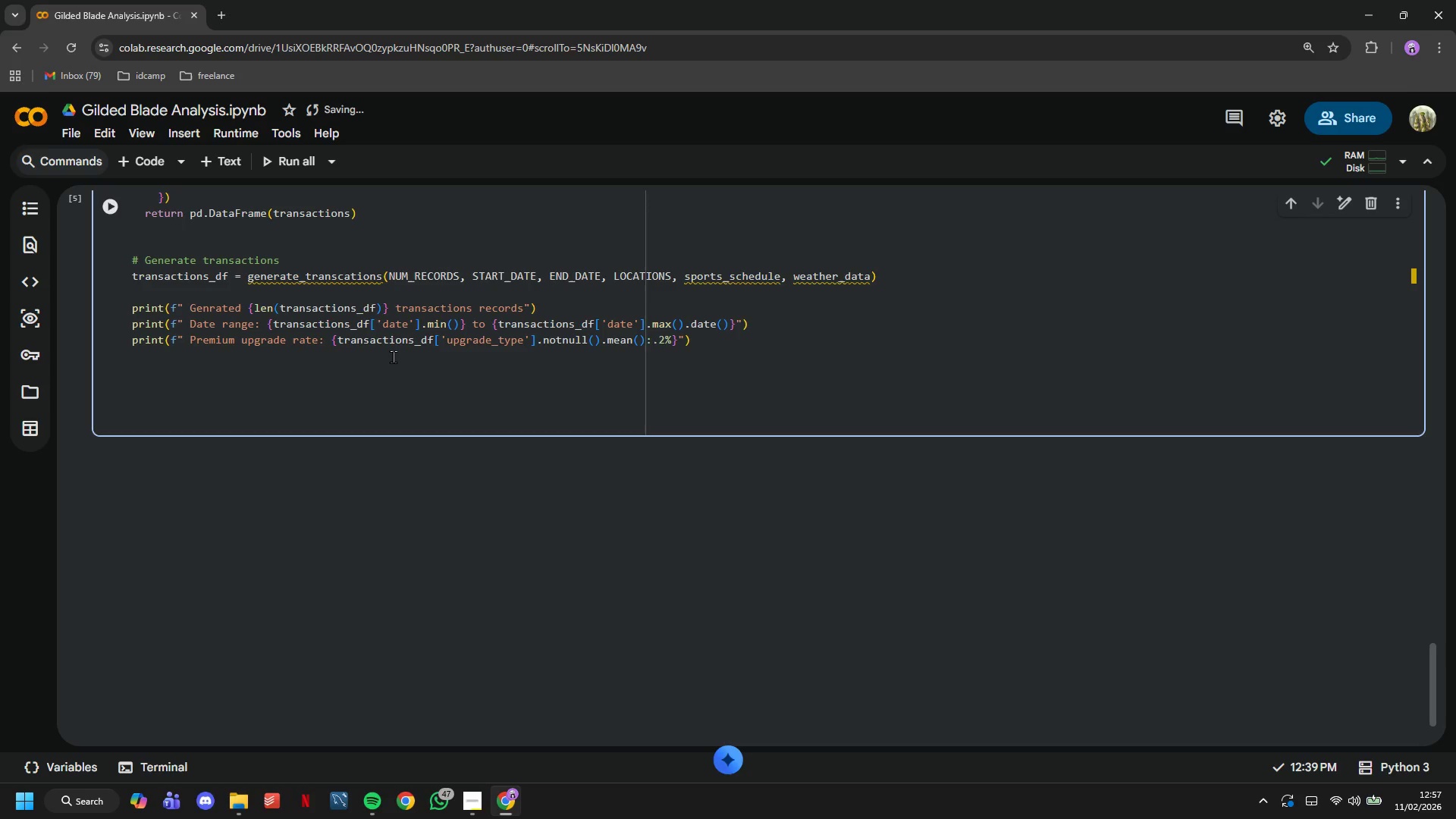 
type(print(f" - )
key(Backspace)
key(Backspace)
type(Average tras)
key(Backspace)
type(nsacto)
key(Backspace)
type(ion value: %)
key(Backspace)
type($)
key(Tab)
 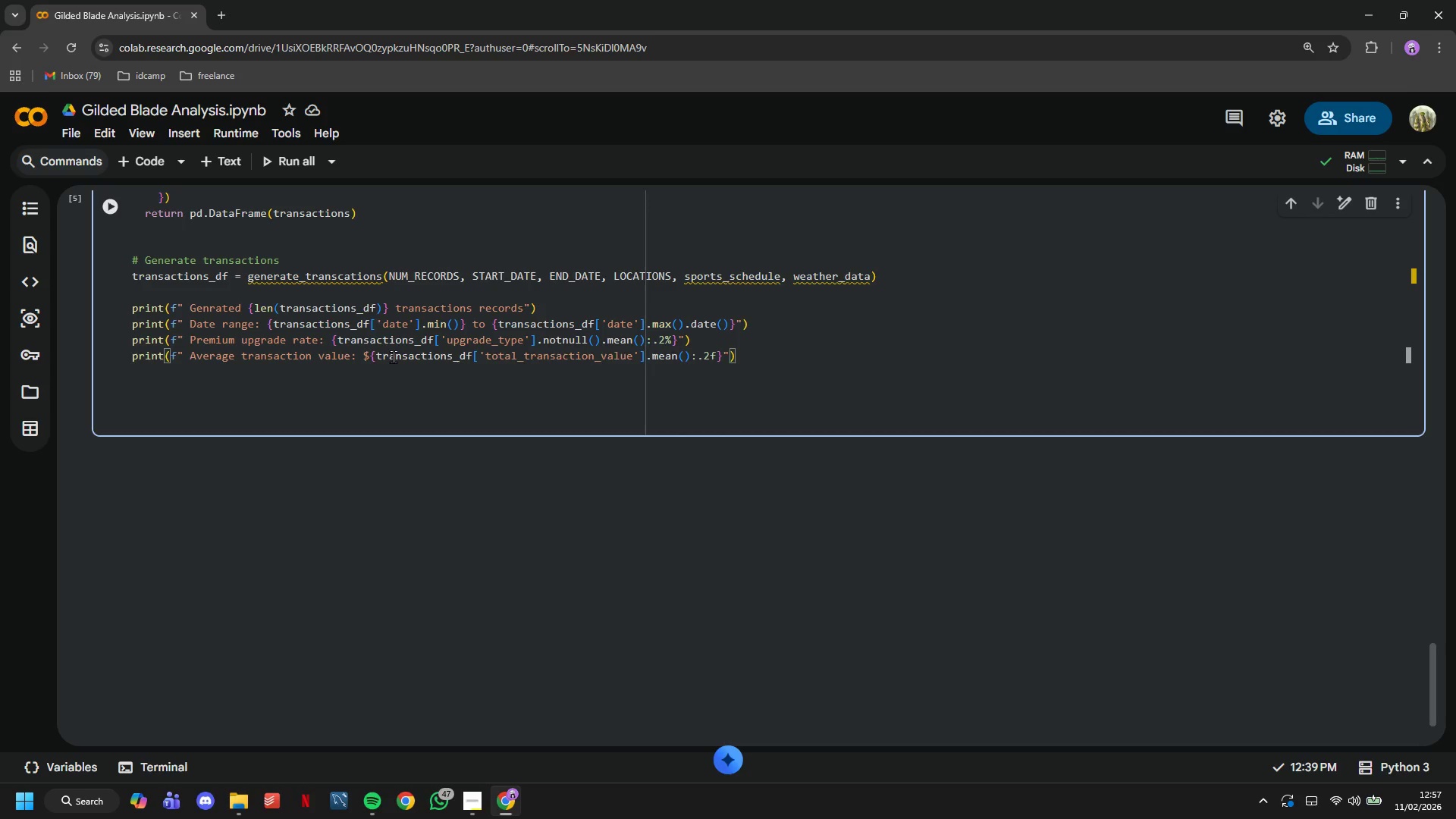 
left_click([172, 371])
 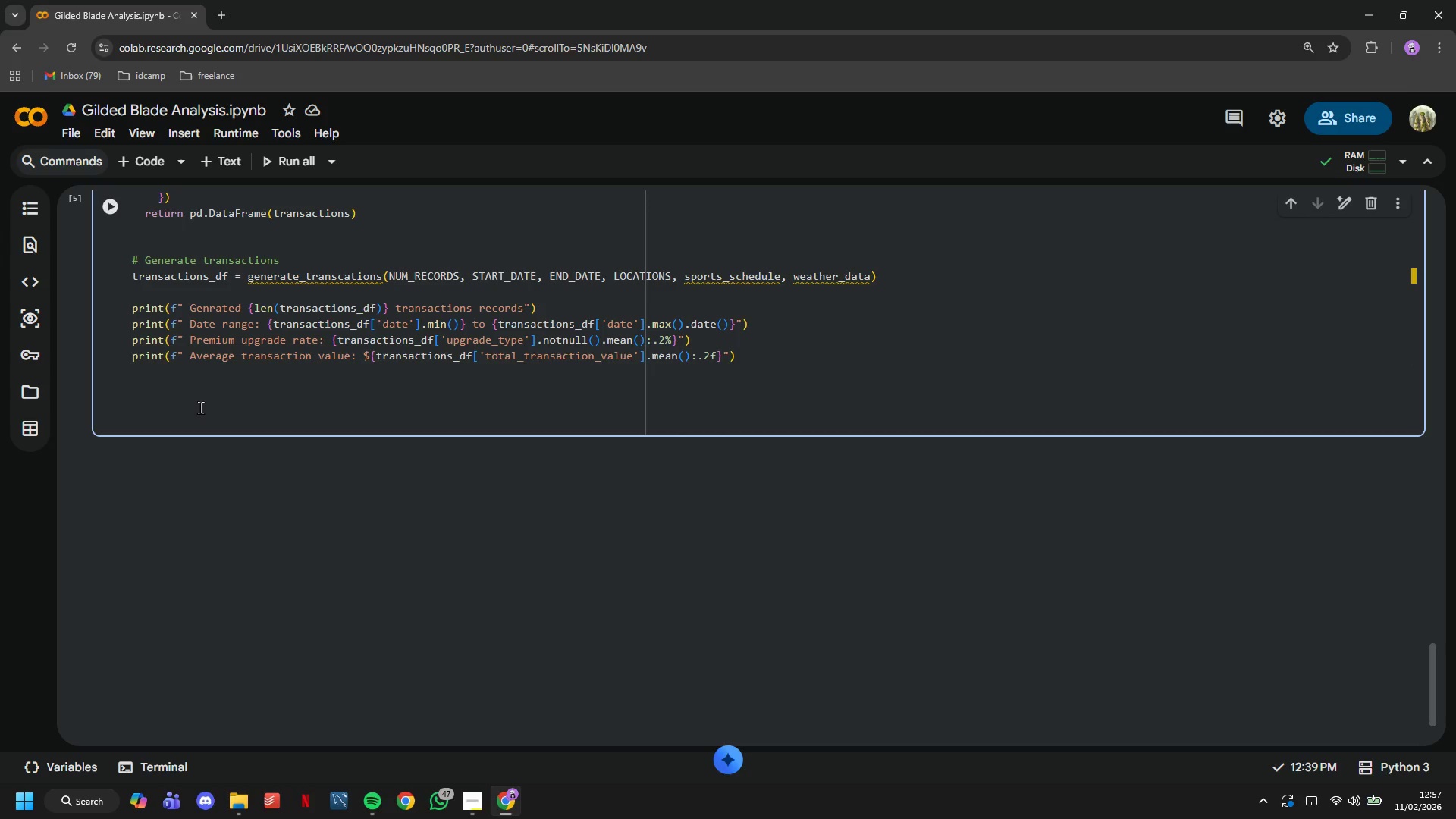 
type(print(f" Total revenue: ${trans)
key(Tab)
type(['total_transaction_vale)
key(Backspace)
type(ue)
 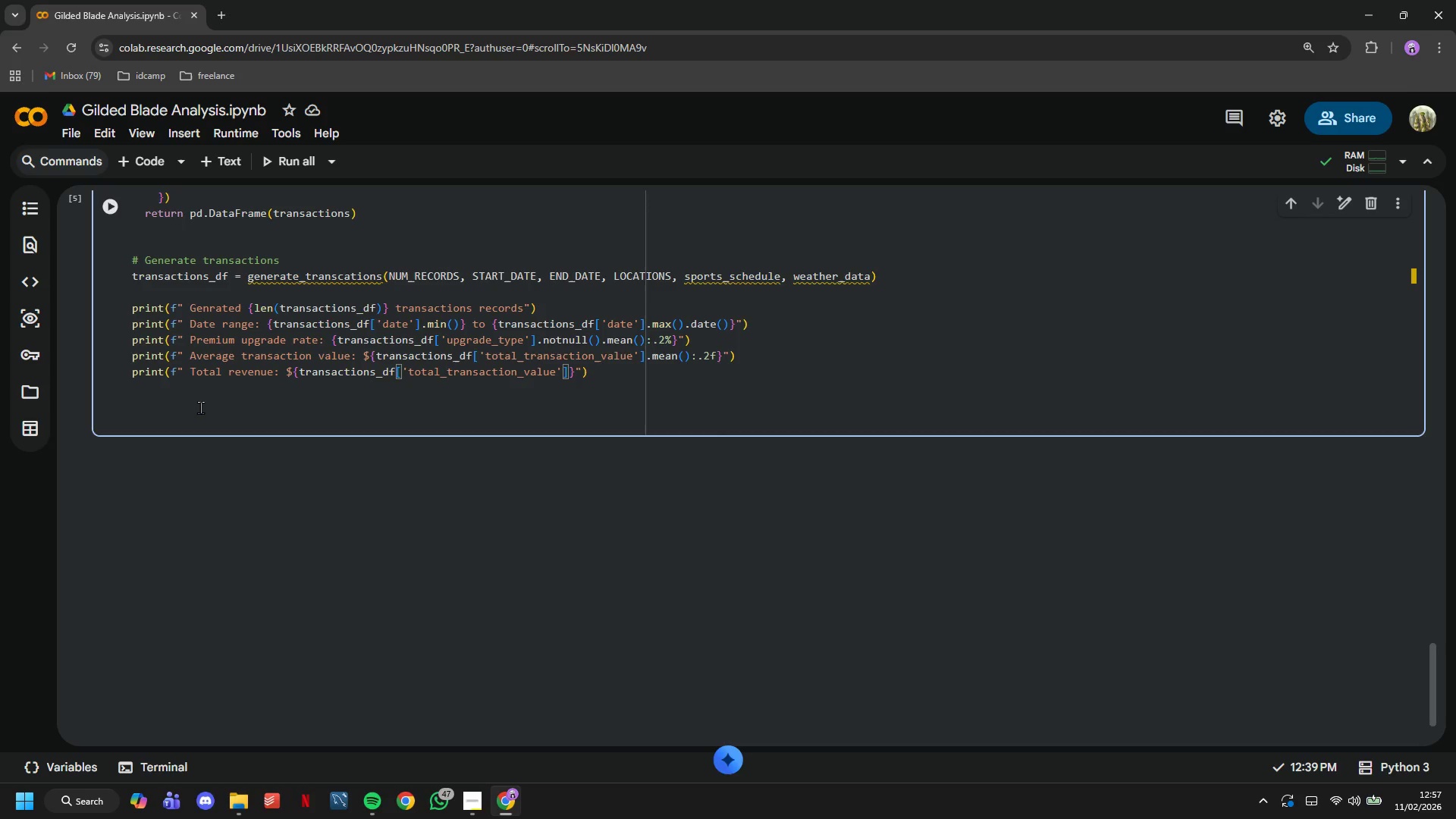 